 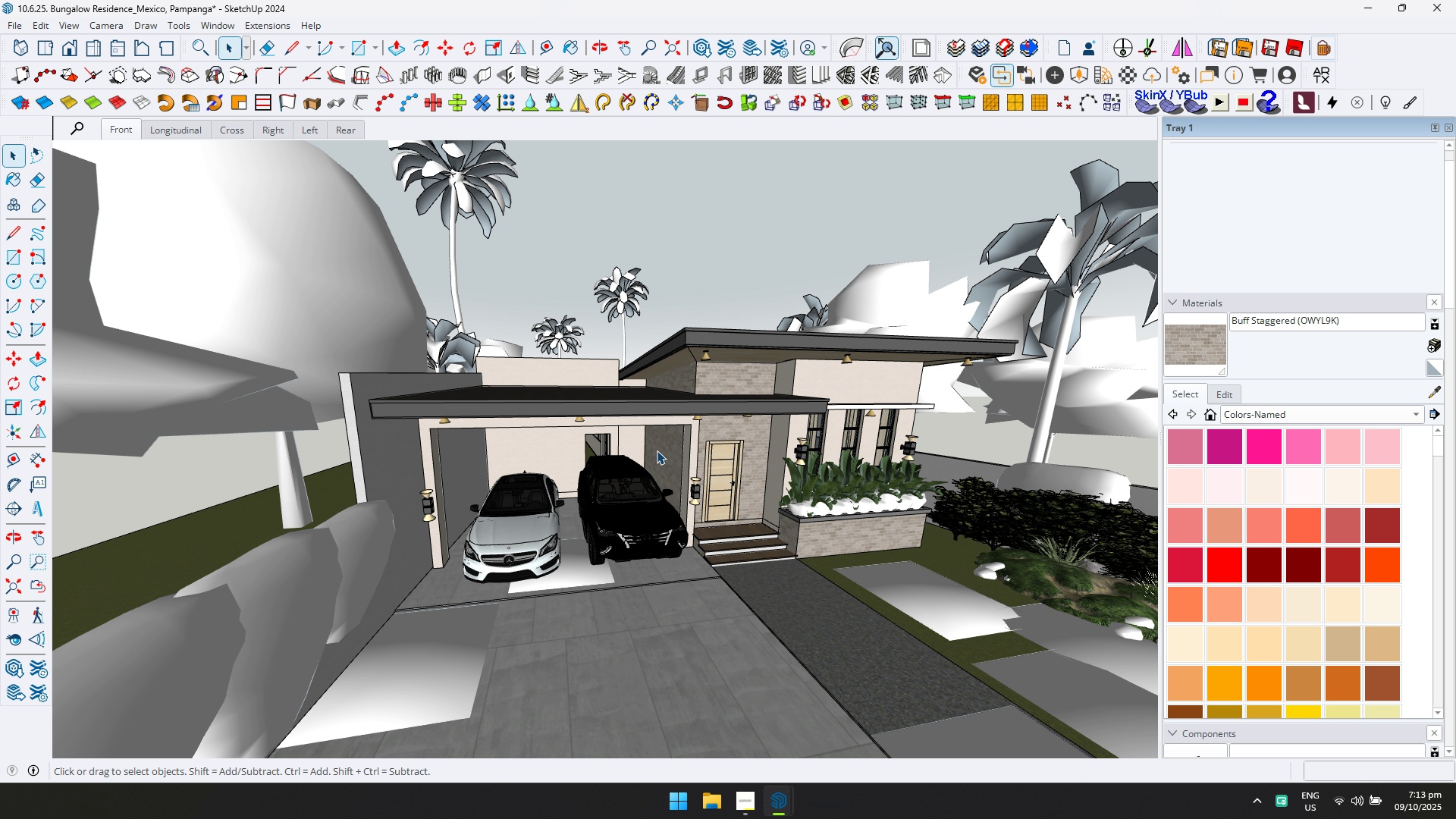 
scroll: coordinate [632, 570], scroll_direction: none, amount: 0.0
 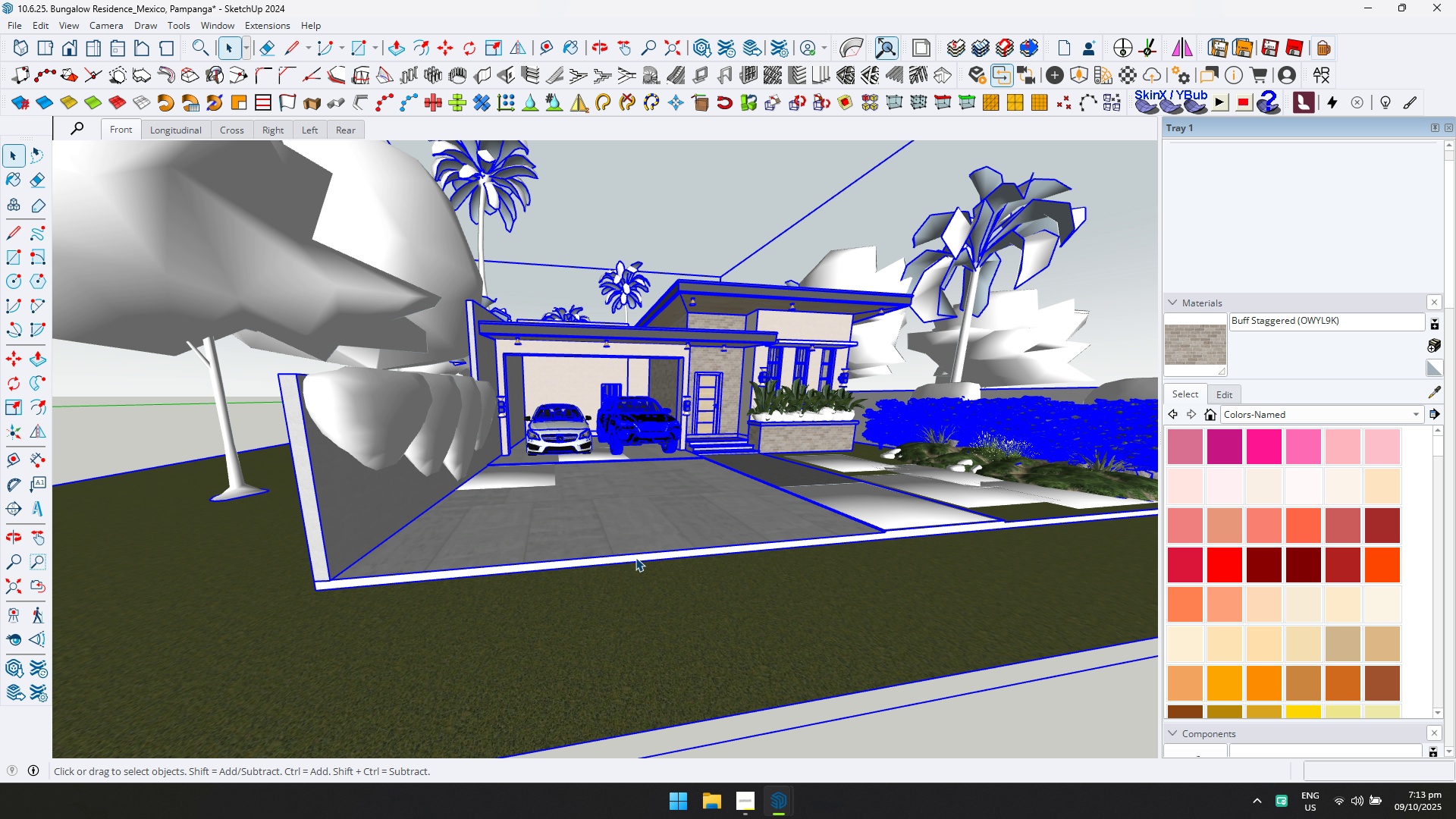 
double_click([635, 557])
 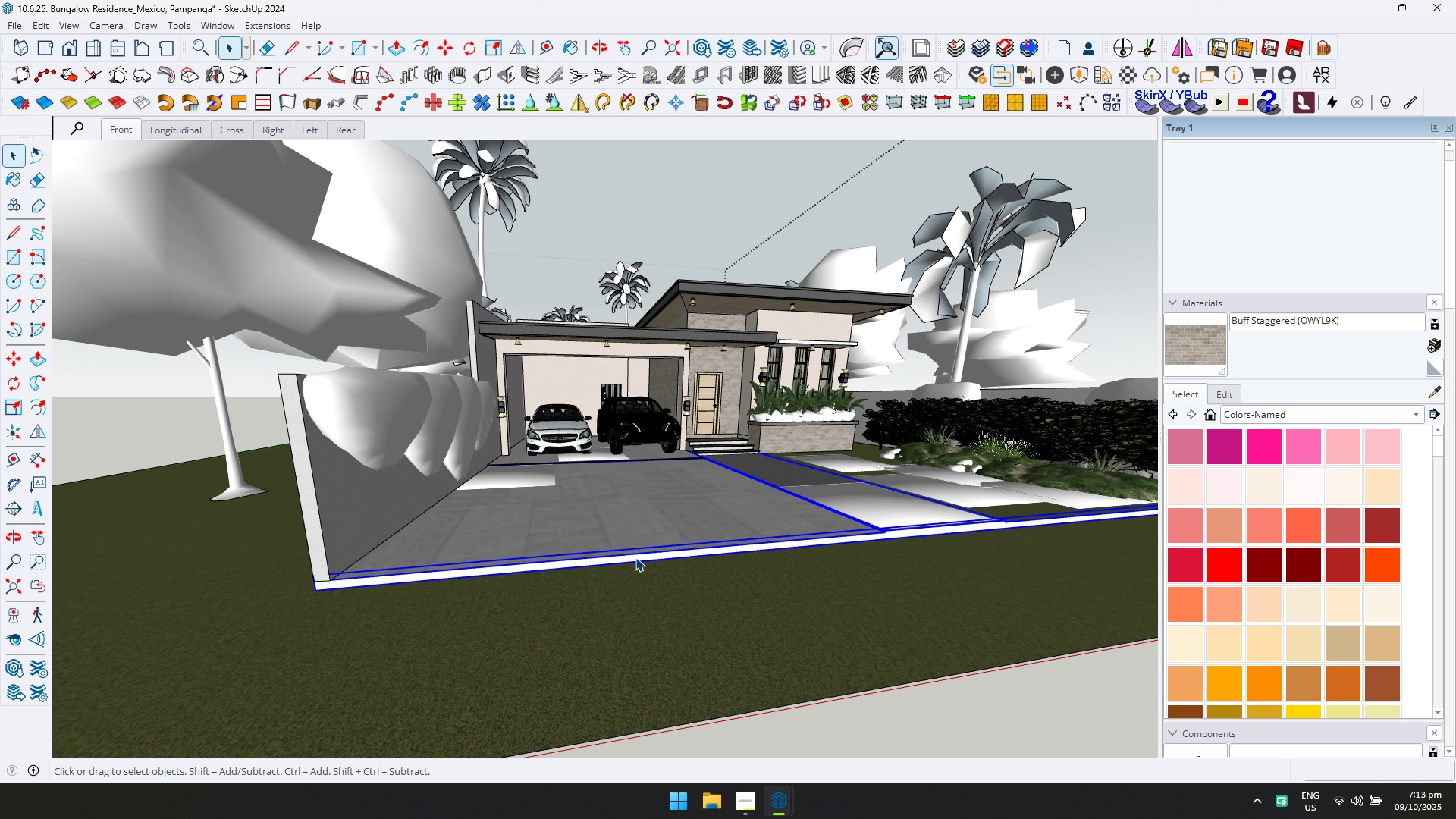 
double_click([635, 557])
 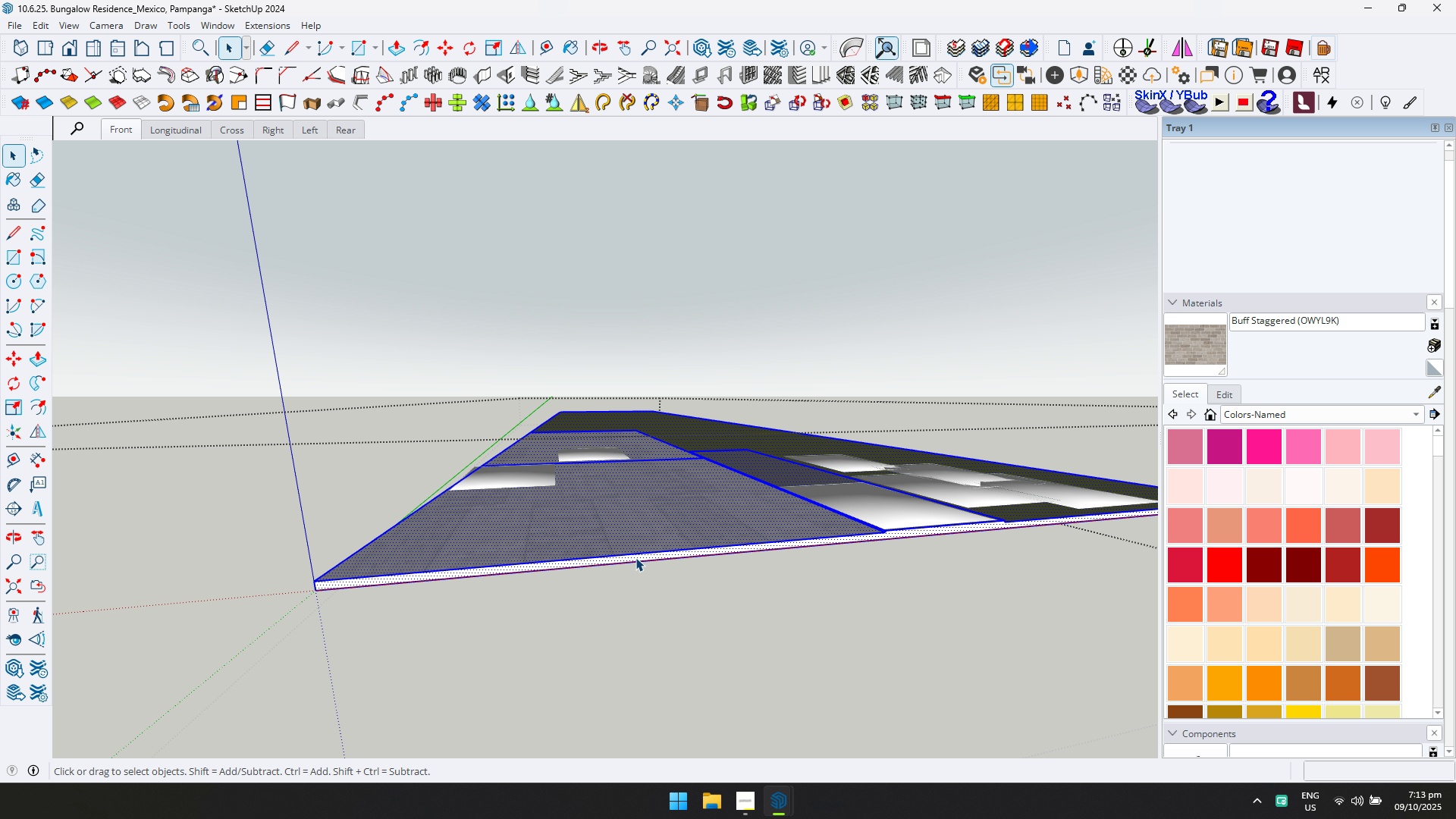 
triple_click([635, 557])
 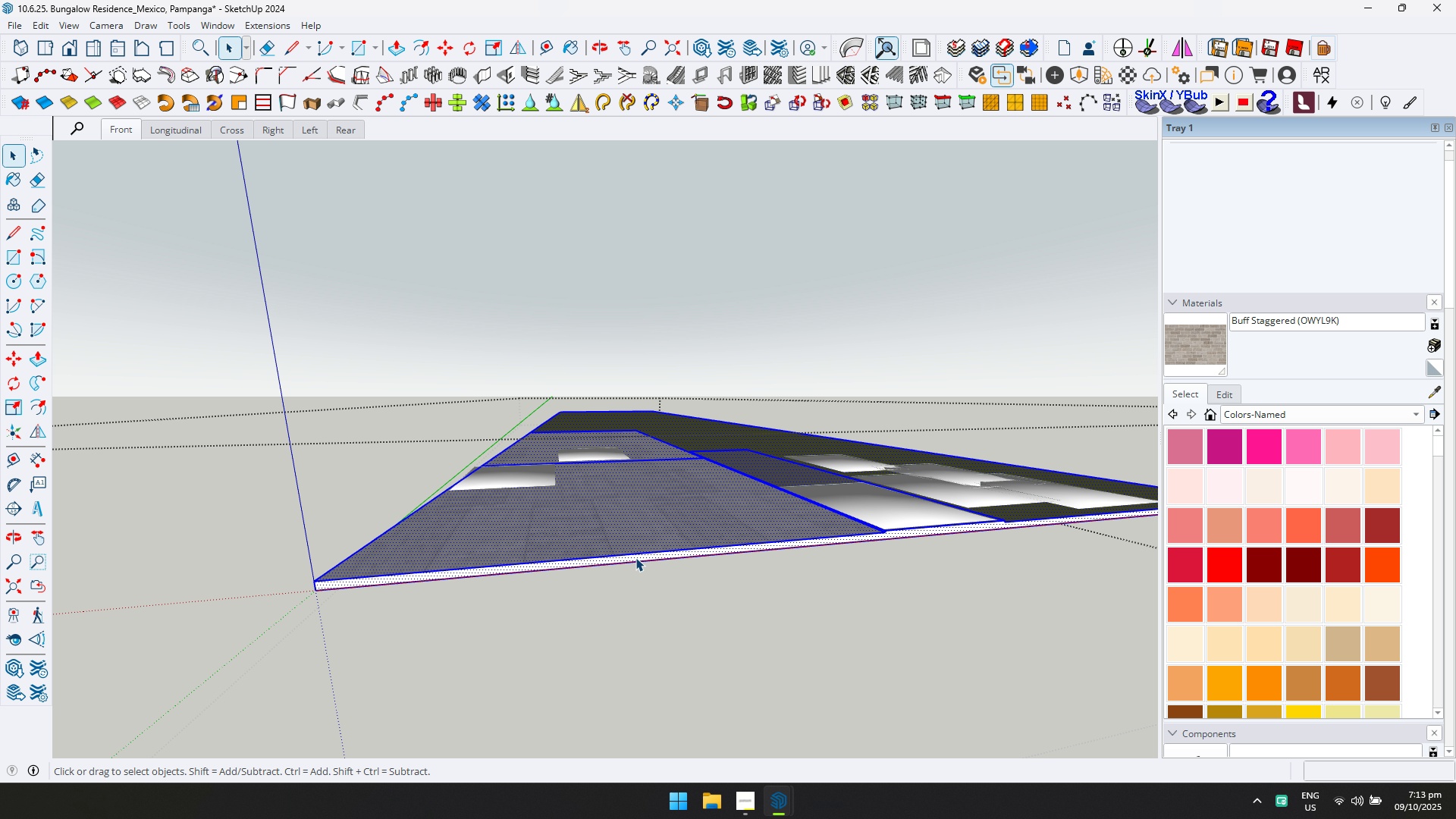 
scroll: coordinate [635, 557], scroll_direction: up, amount: 5.0
 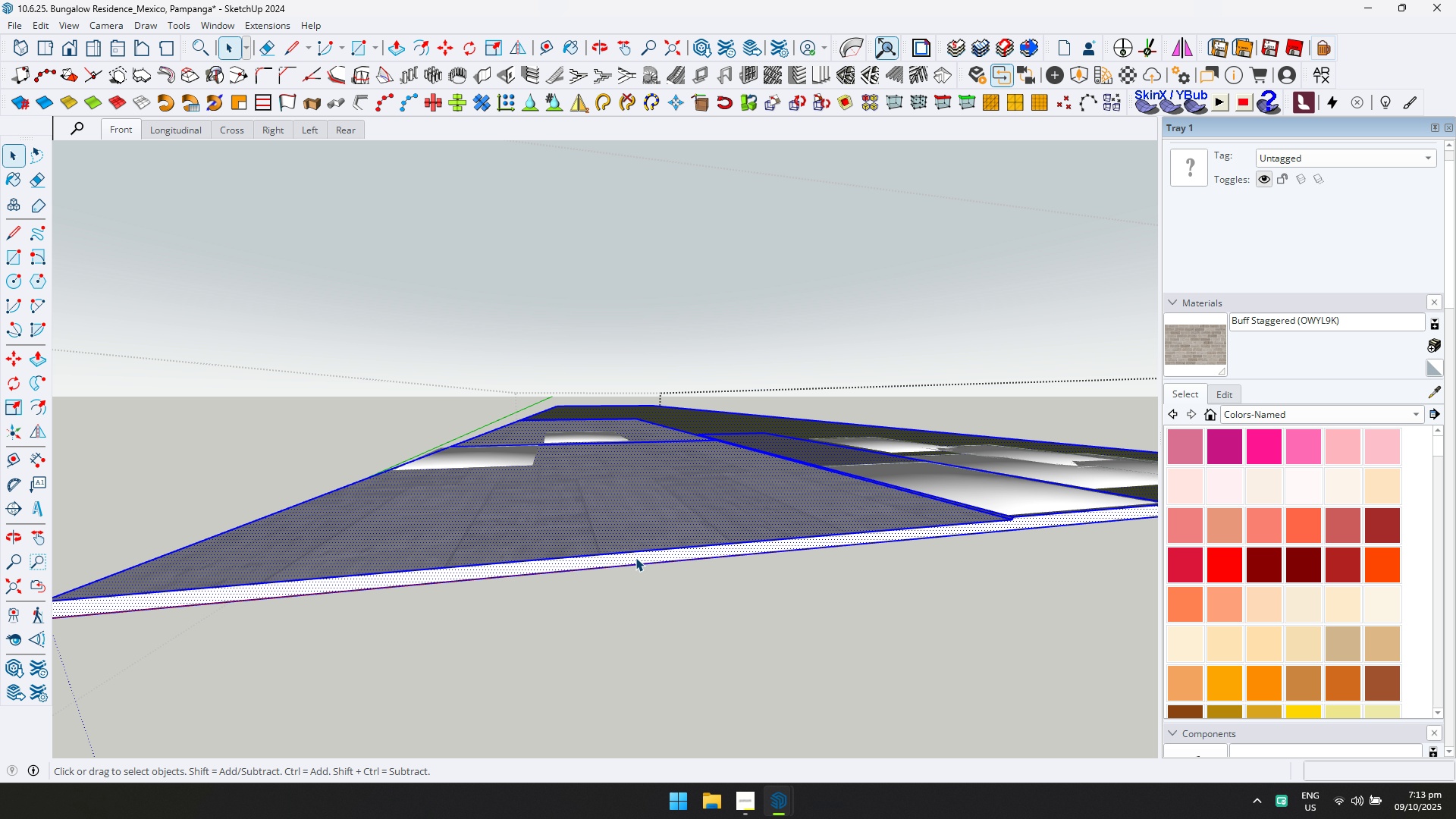 
left_click([635, 557])
 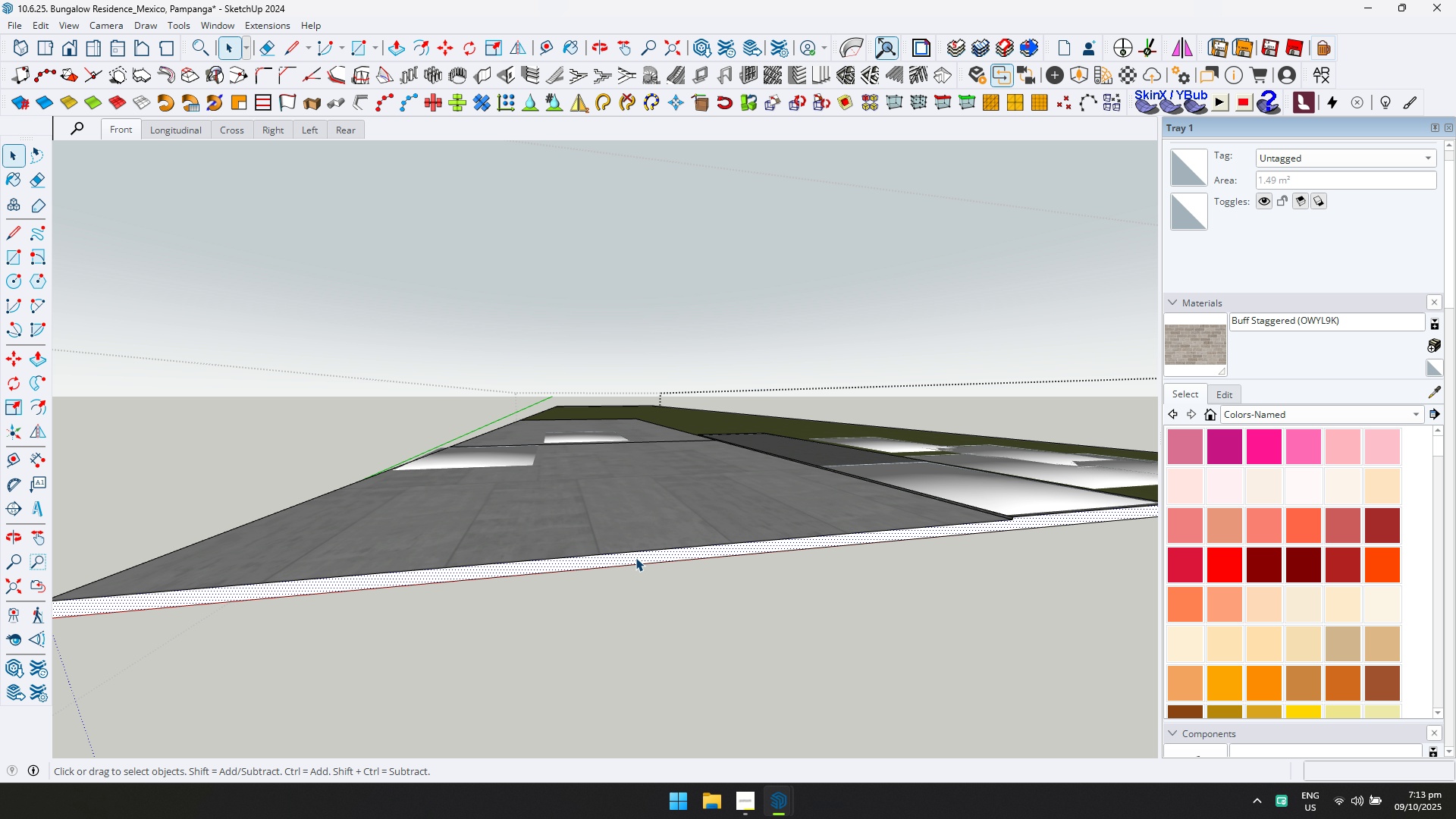 
key(P)
 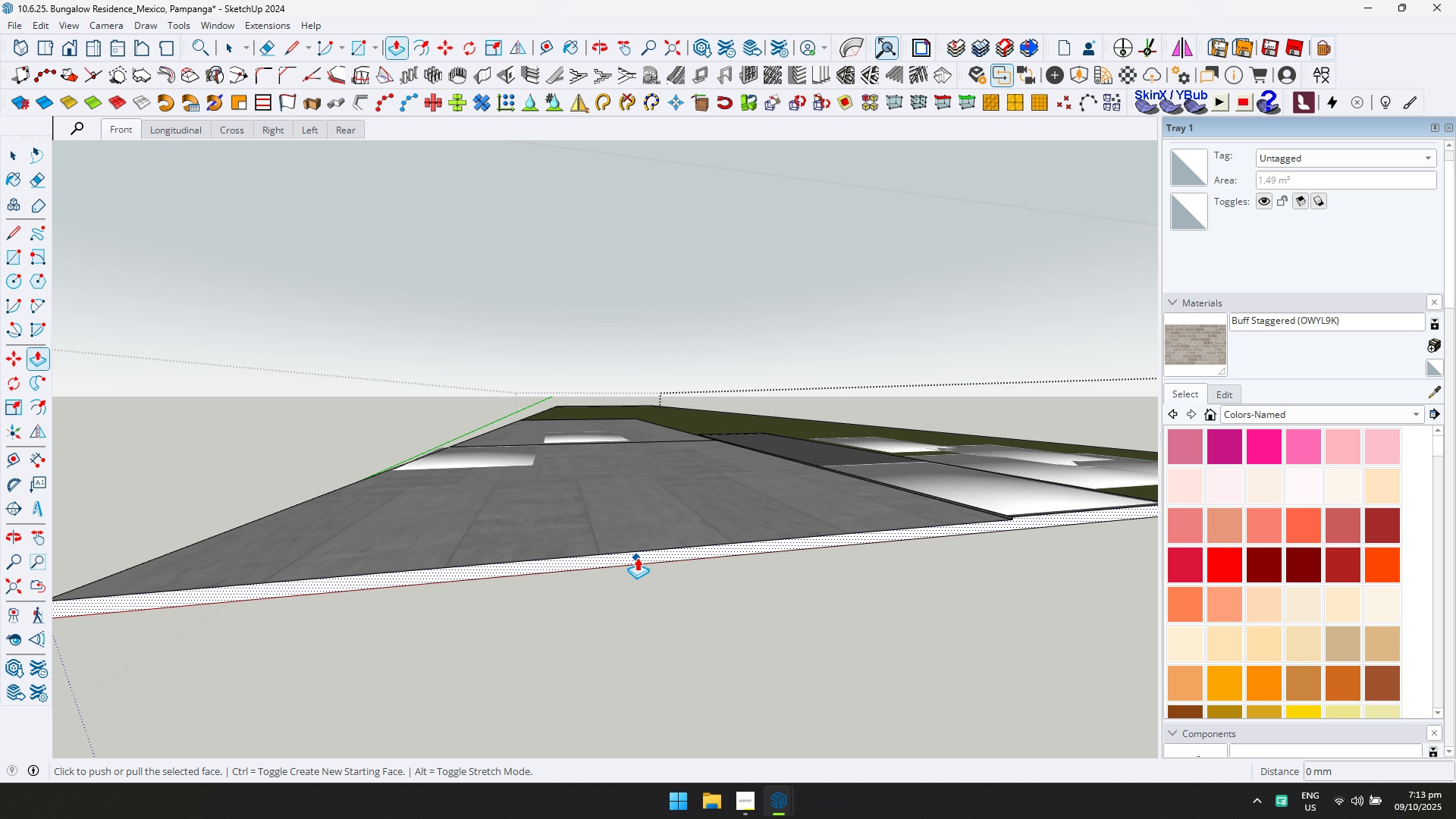 
key(Control+ControlLeft)
 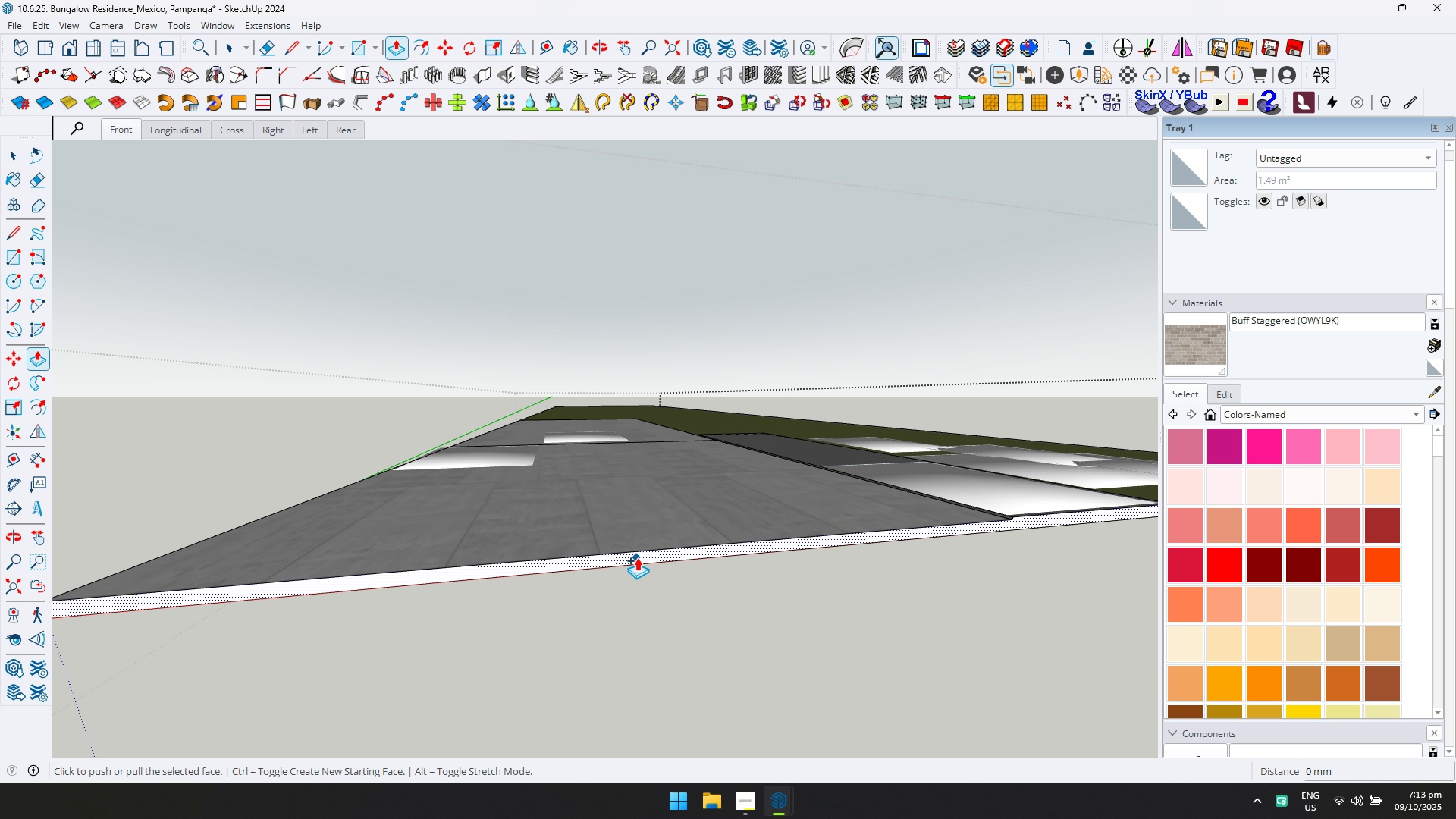 
left_click([637, 557])
 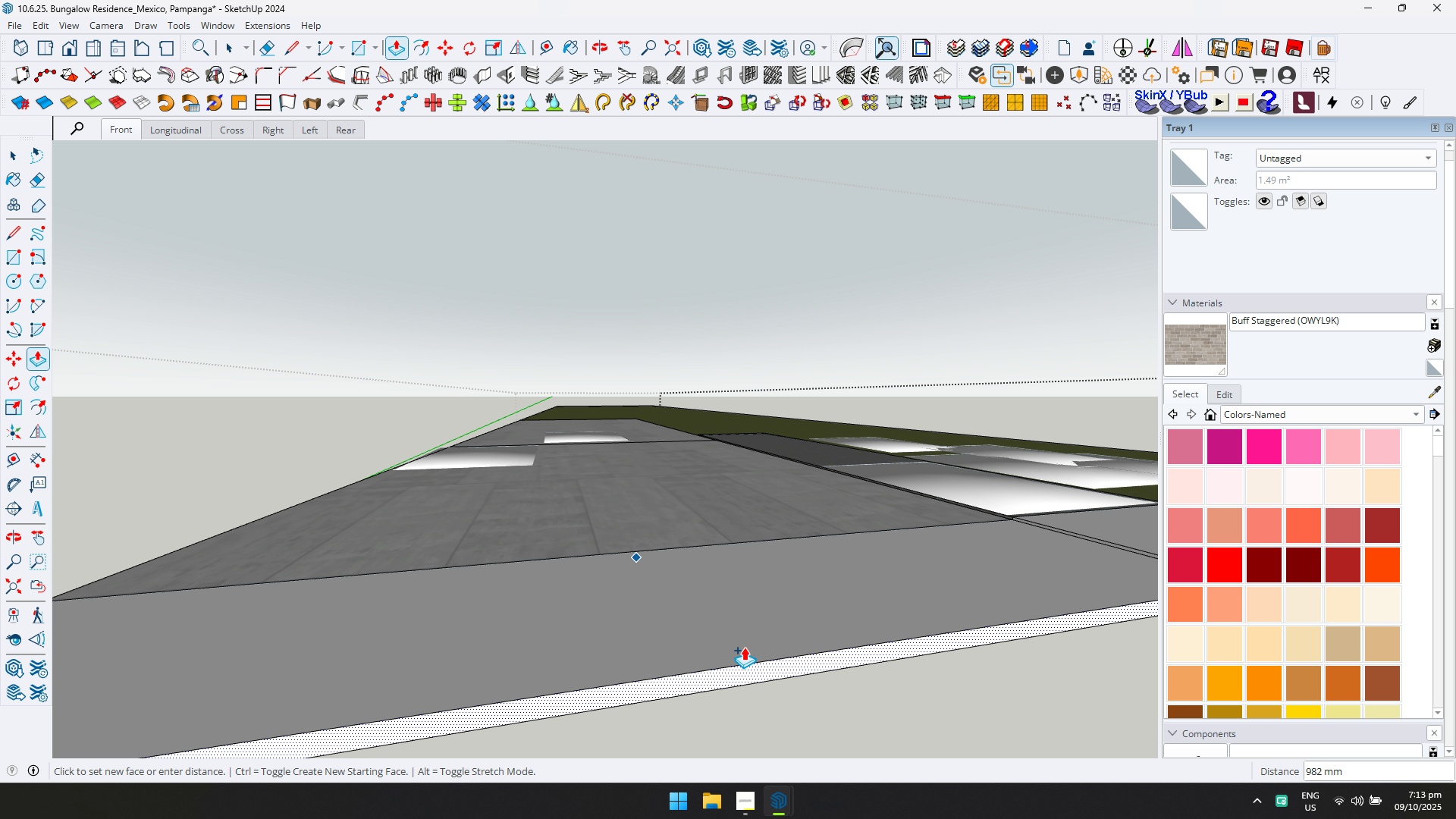 
scroll: coordinate [745, 651], scroll_direction: down, amount: 18.0
 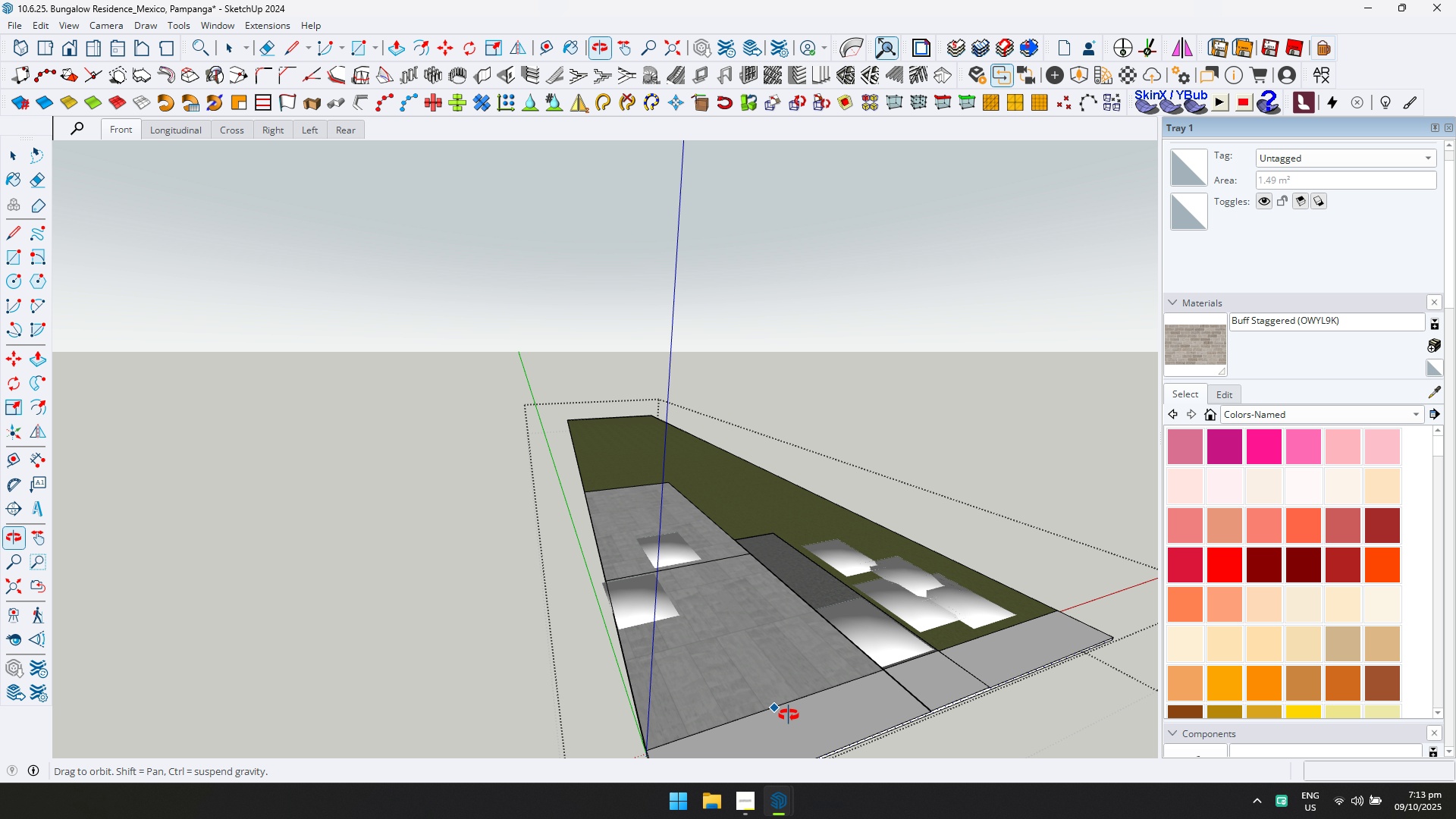 
hold_key(key=ShiftLeft, duration=0.31)
 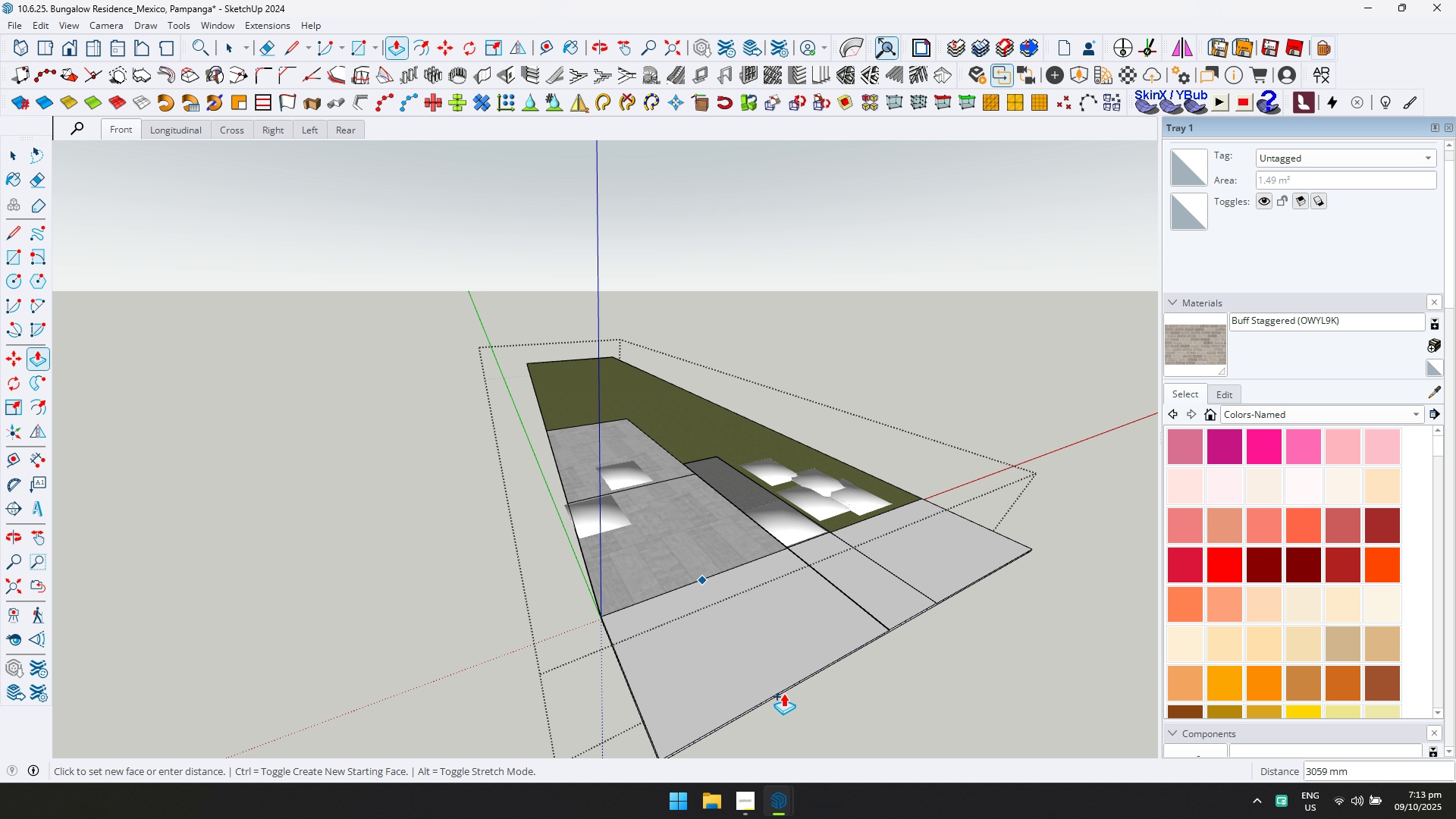 
left_click([783, 693])
 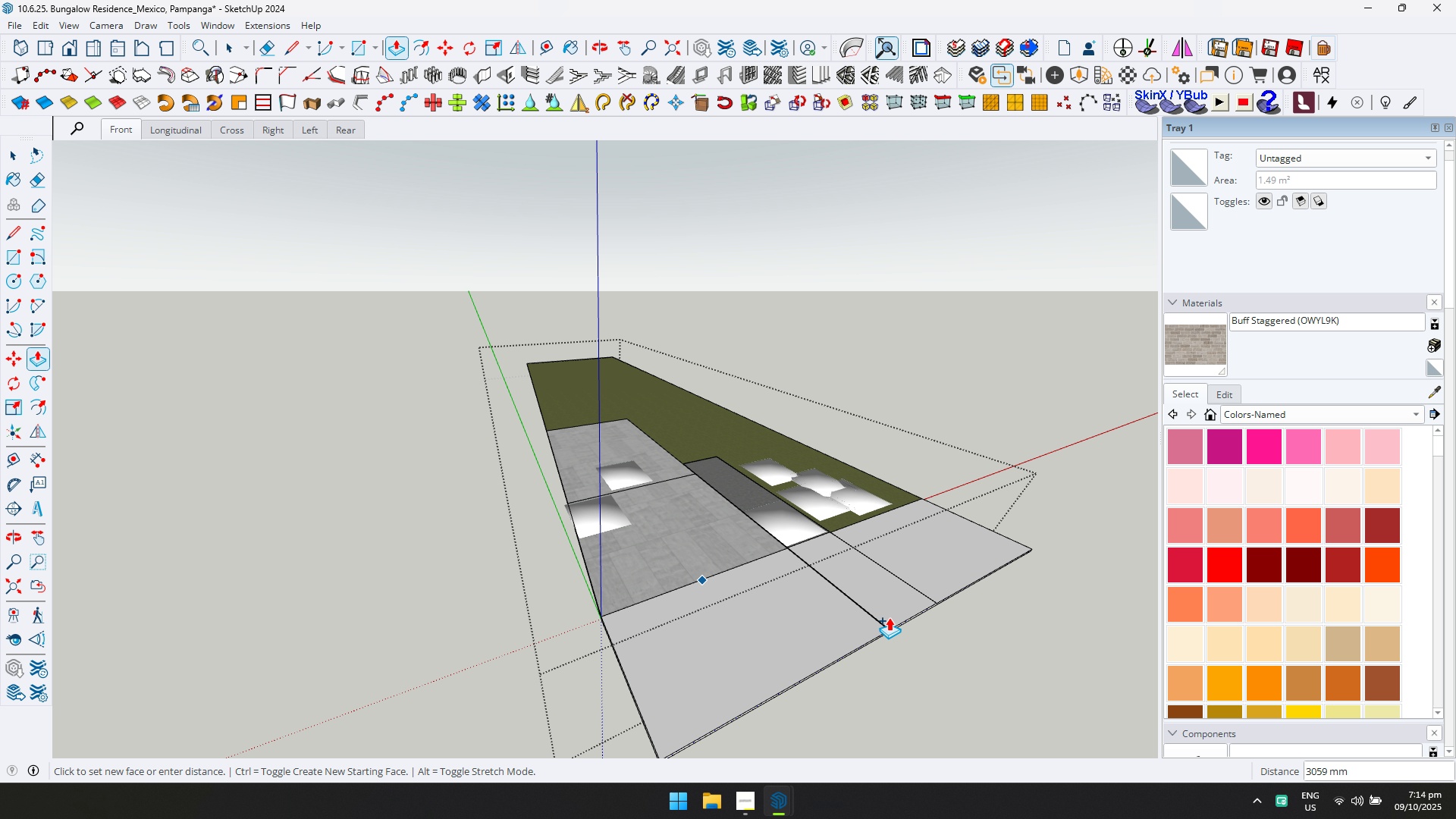 
scroll: coordinate [827, 594], scroll_direction: up, amount: 33.0
 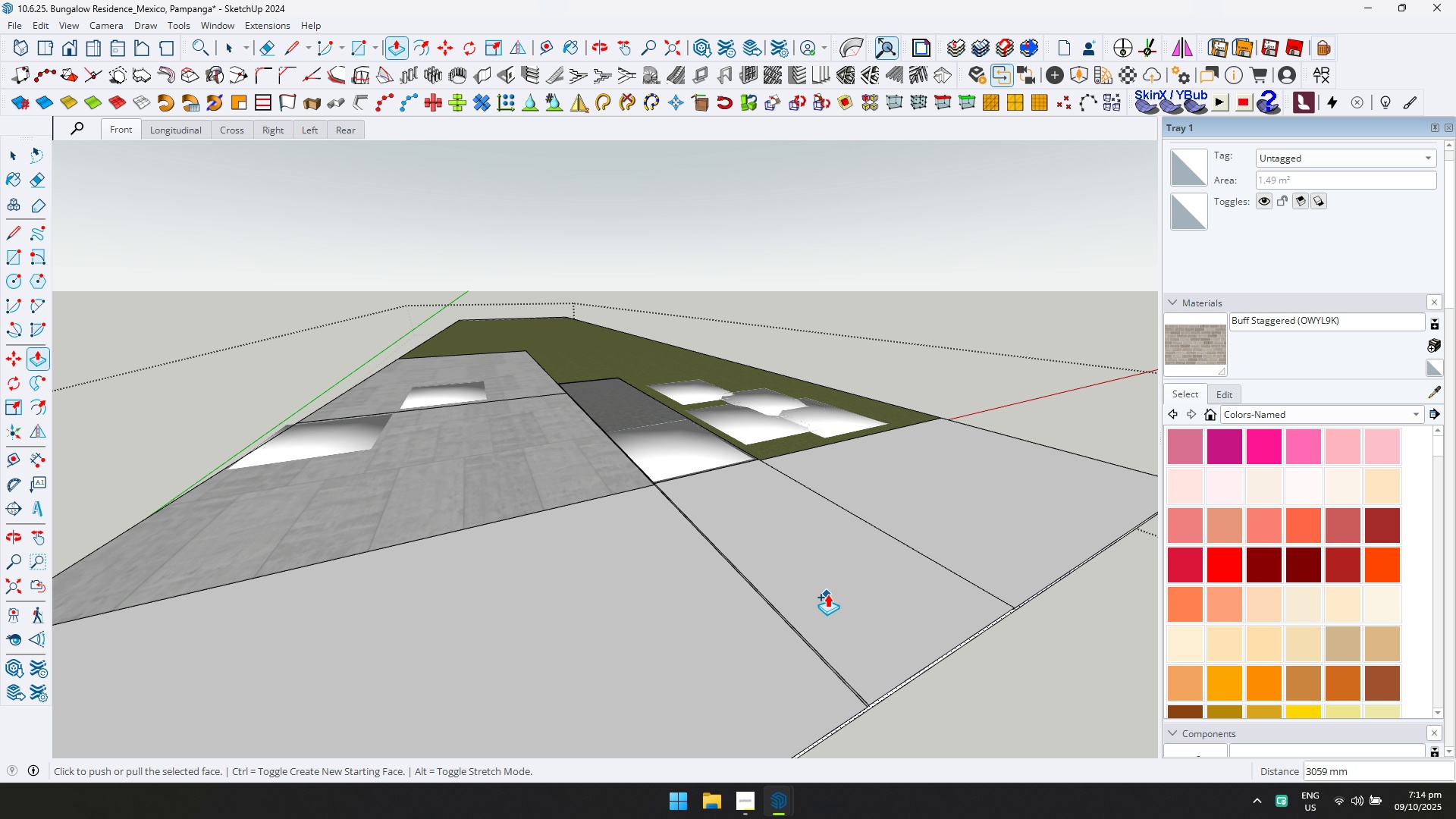 
key(Control+ControlLeft)
 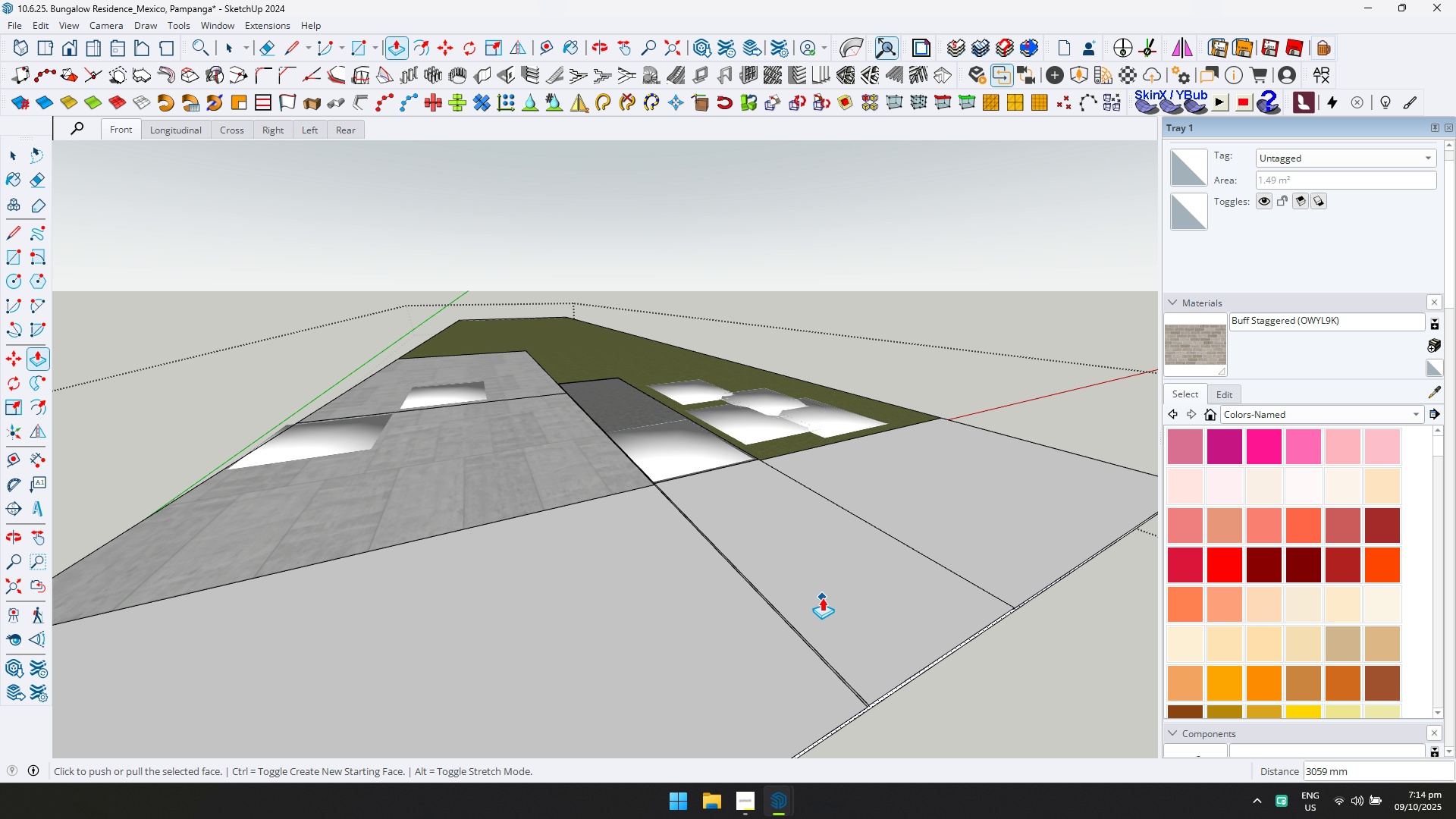 
key(P)
 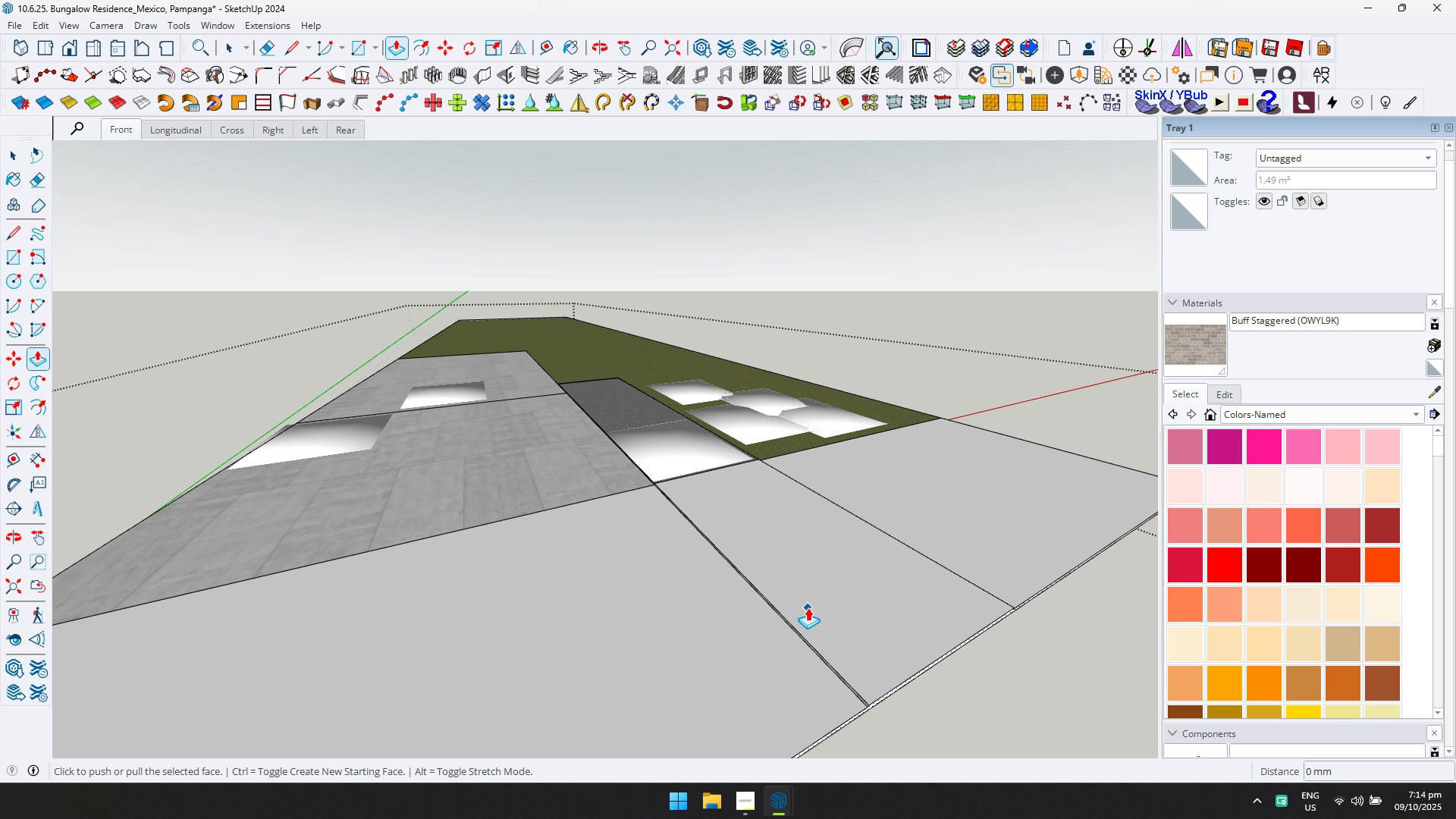 
key(Escape)
 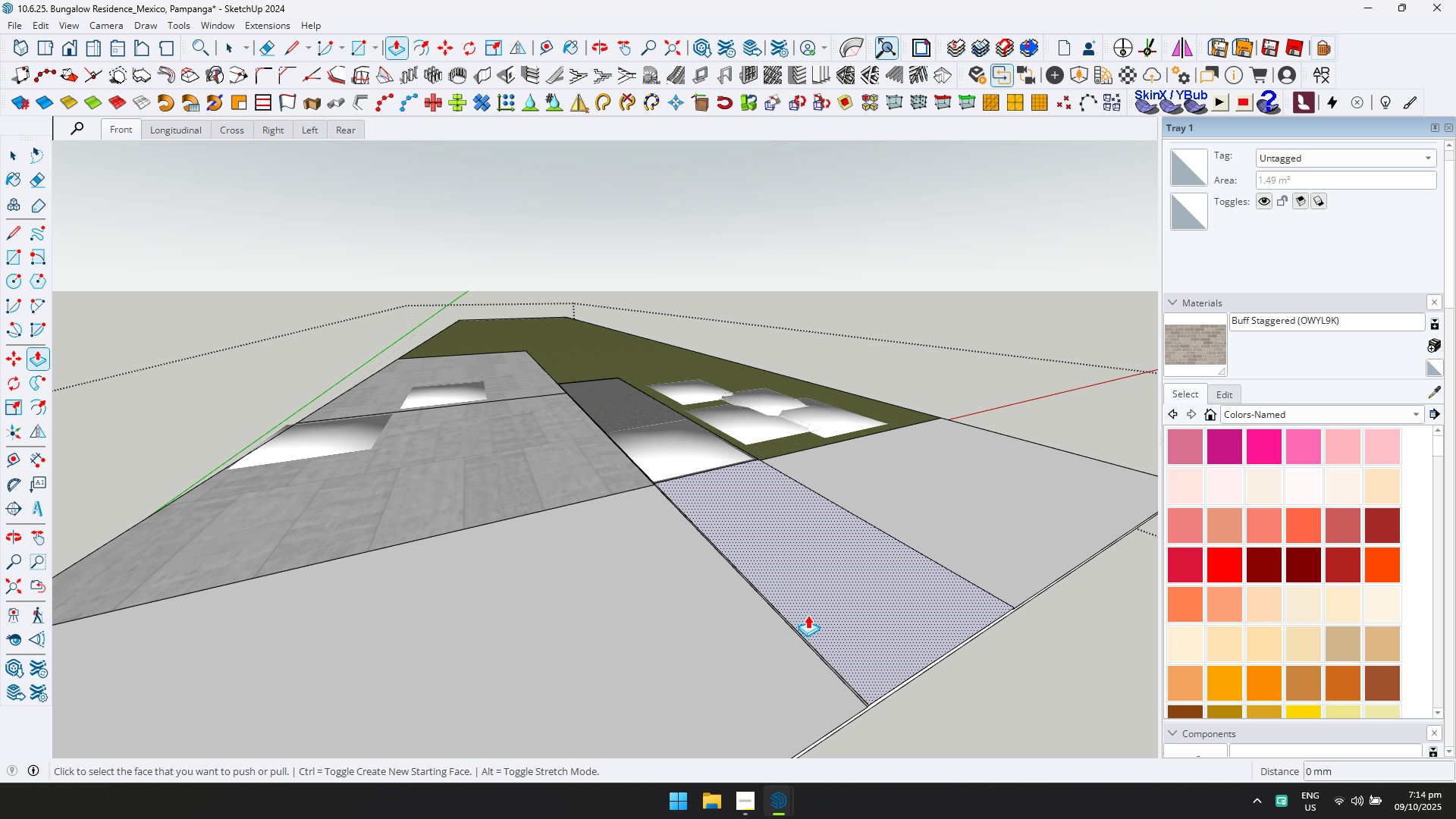 
left_click_drag(start_coordinate=[807, 615], to_coordinate=[803, 615])
 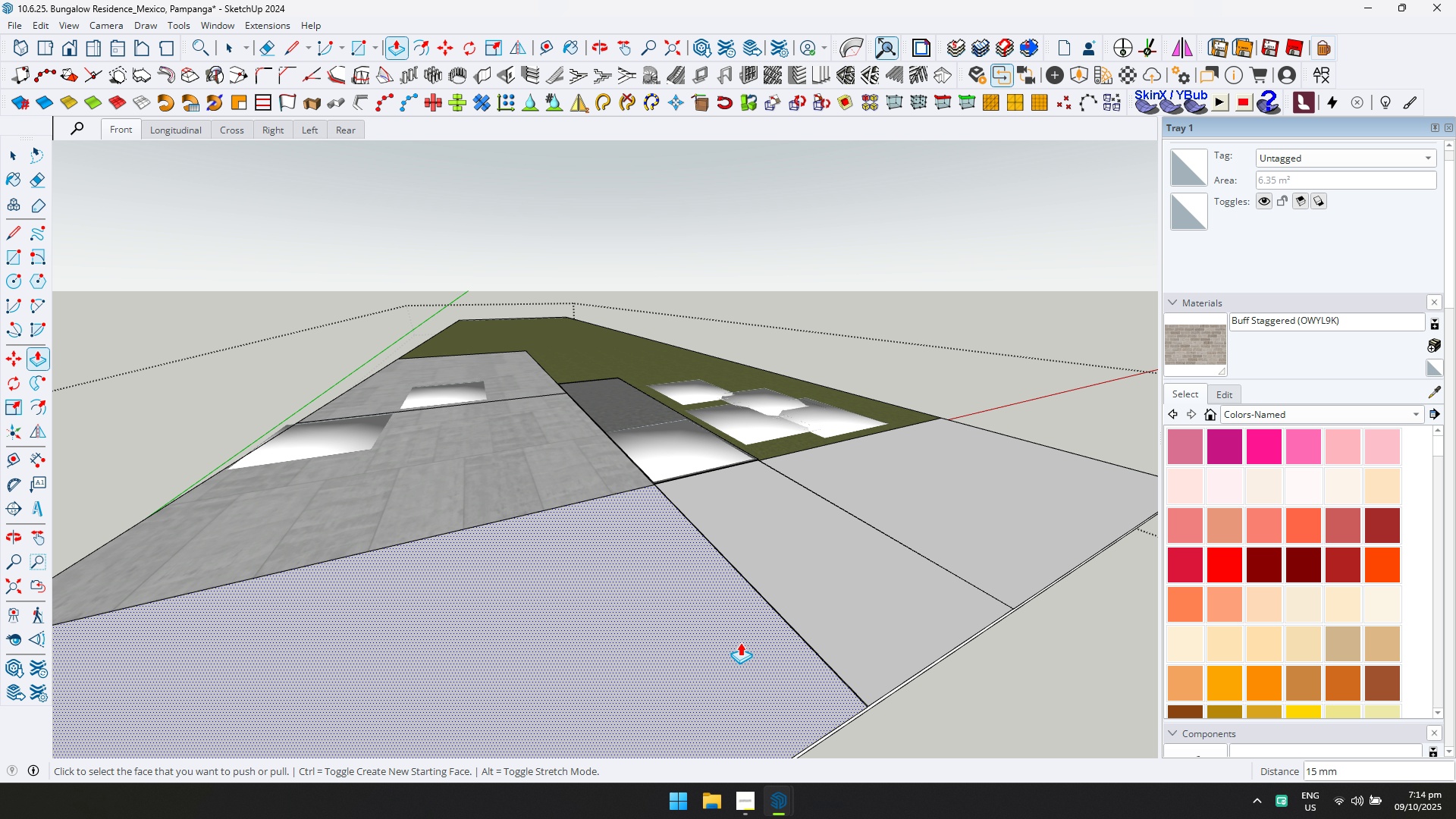 
scroll: coordinate [888, 687], scroll_direction: up, amount: 8.0
 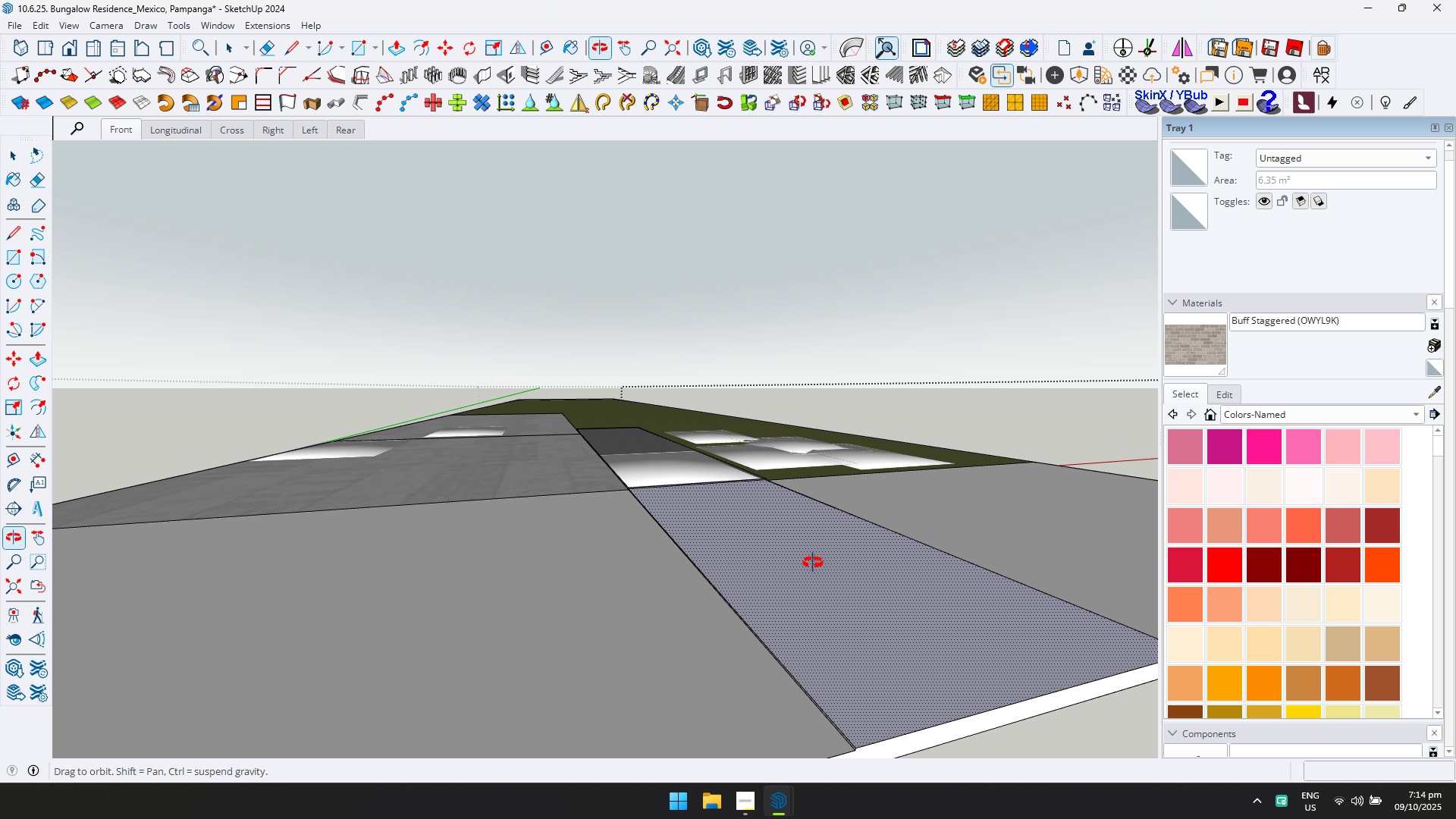 
key(Escape)
 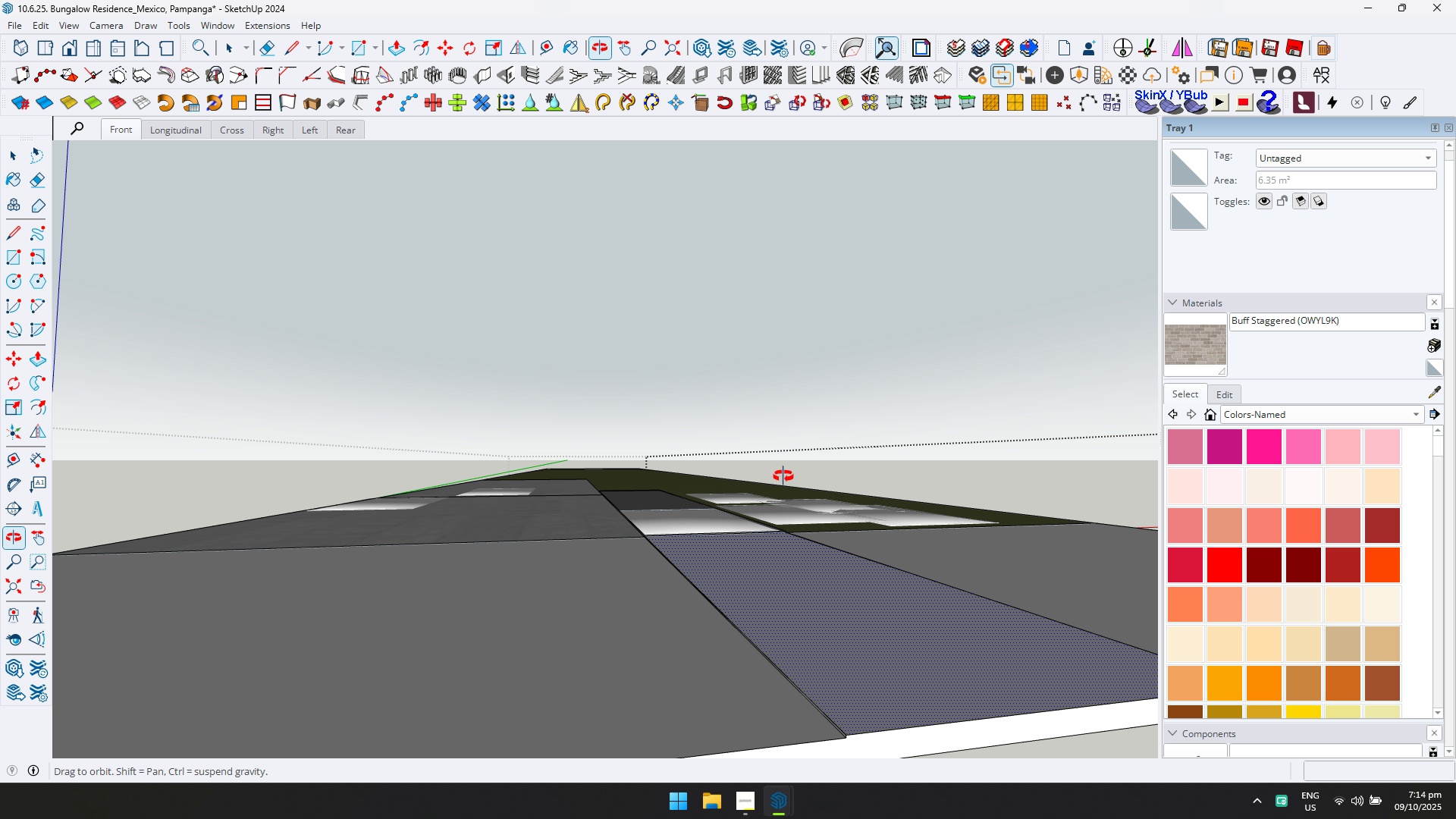 
key(Escape)
 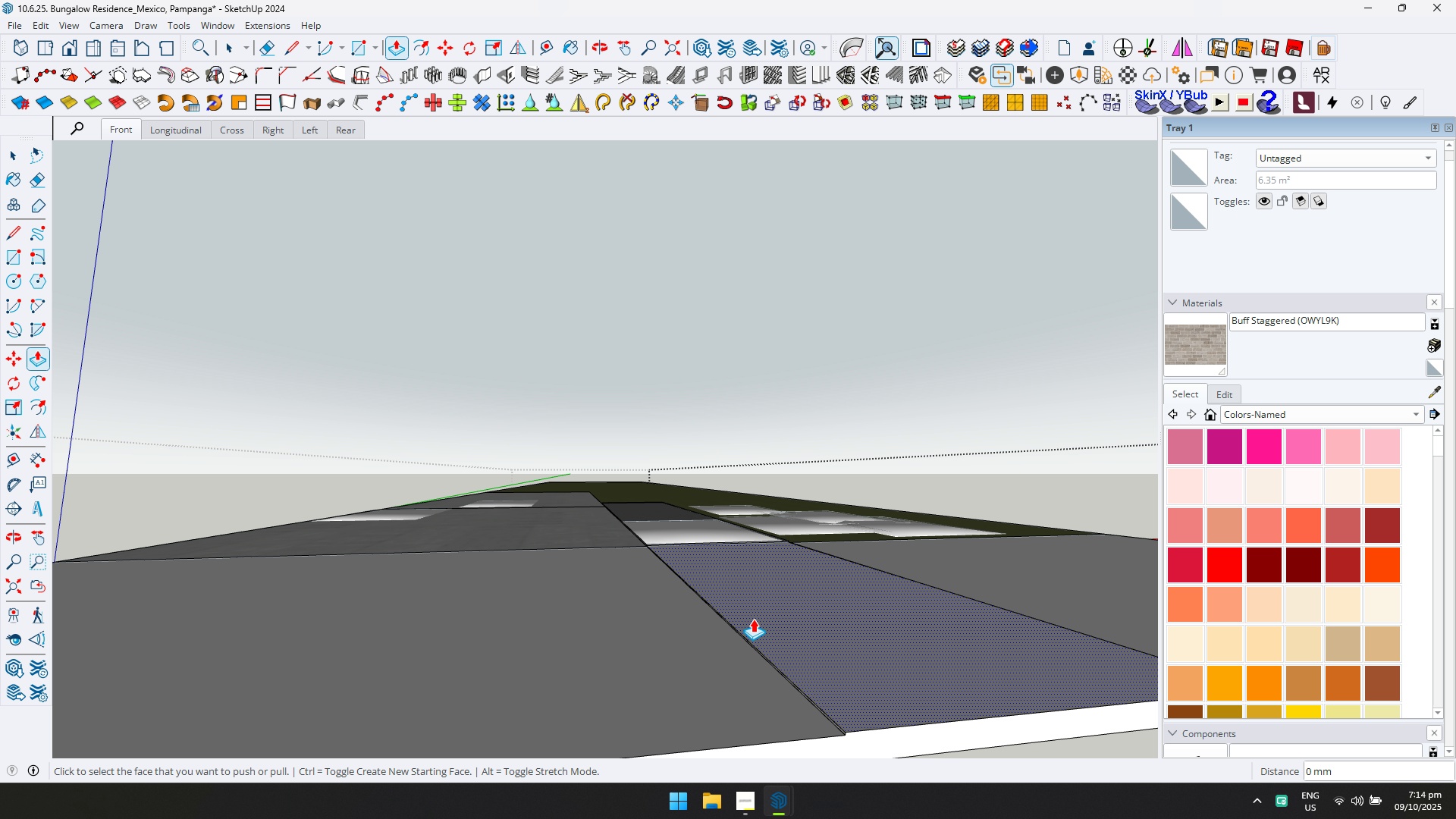 
left_click([753, 619])
 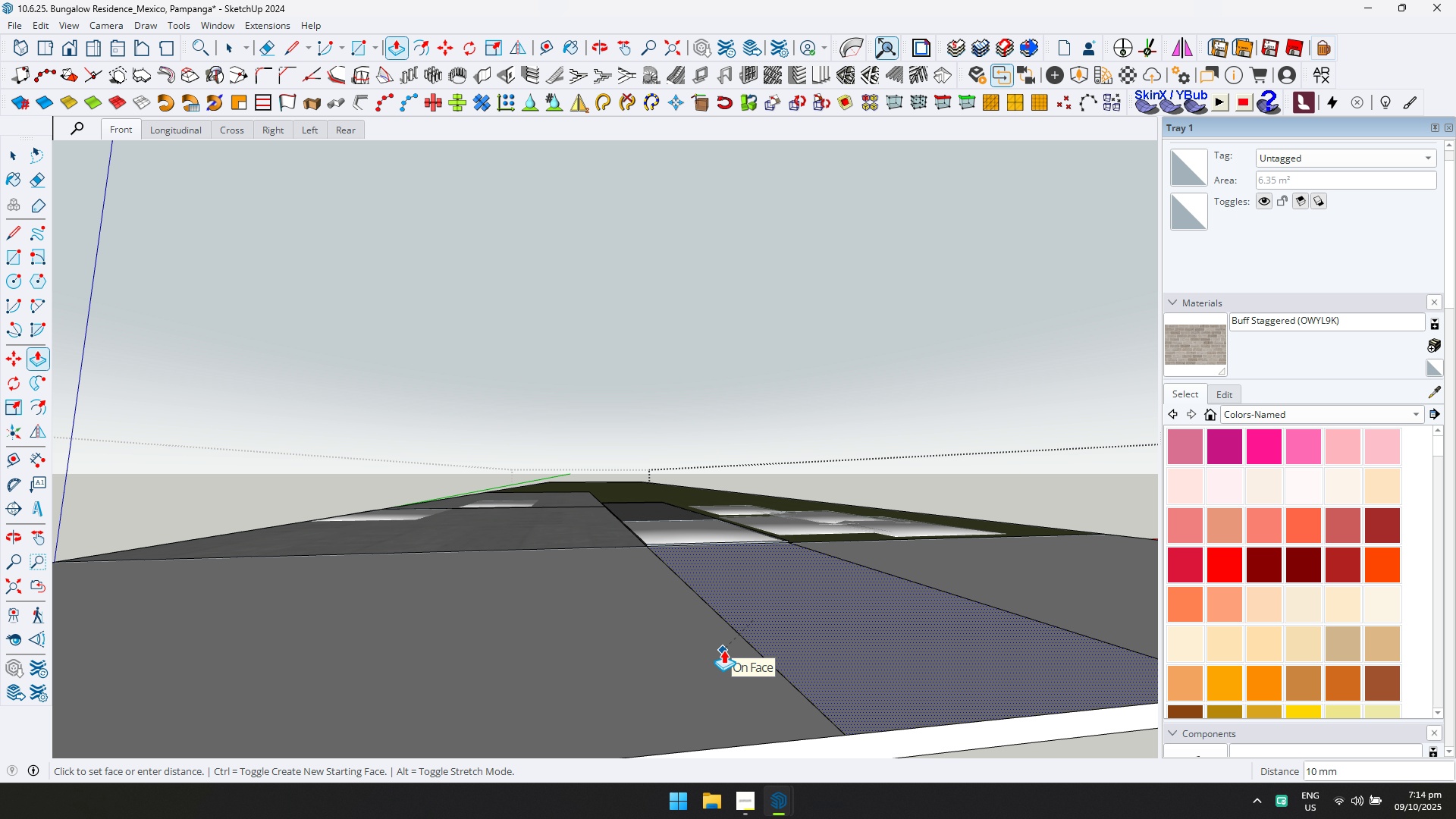 
left_click([723, 650])
 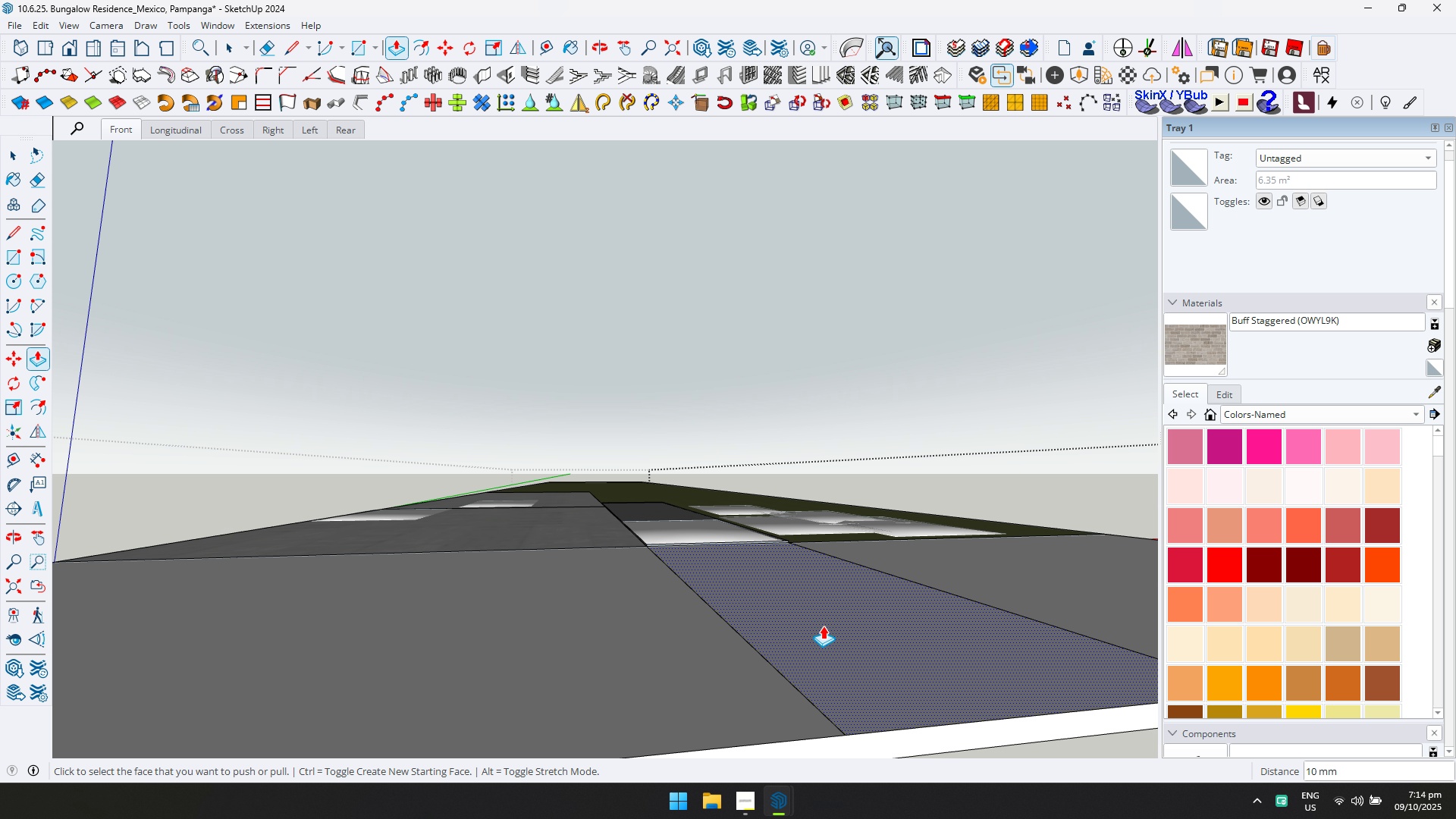 
key(E)
 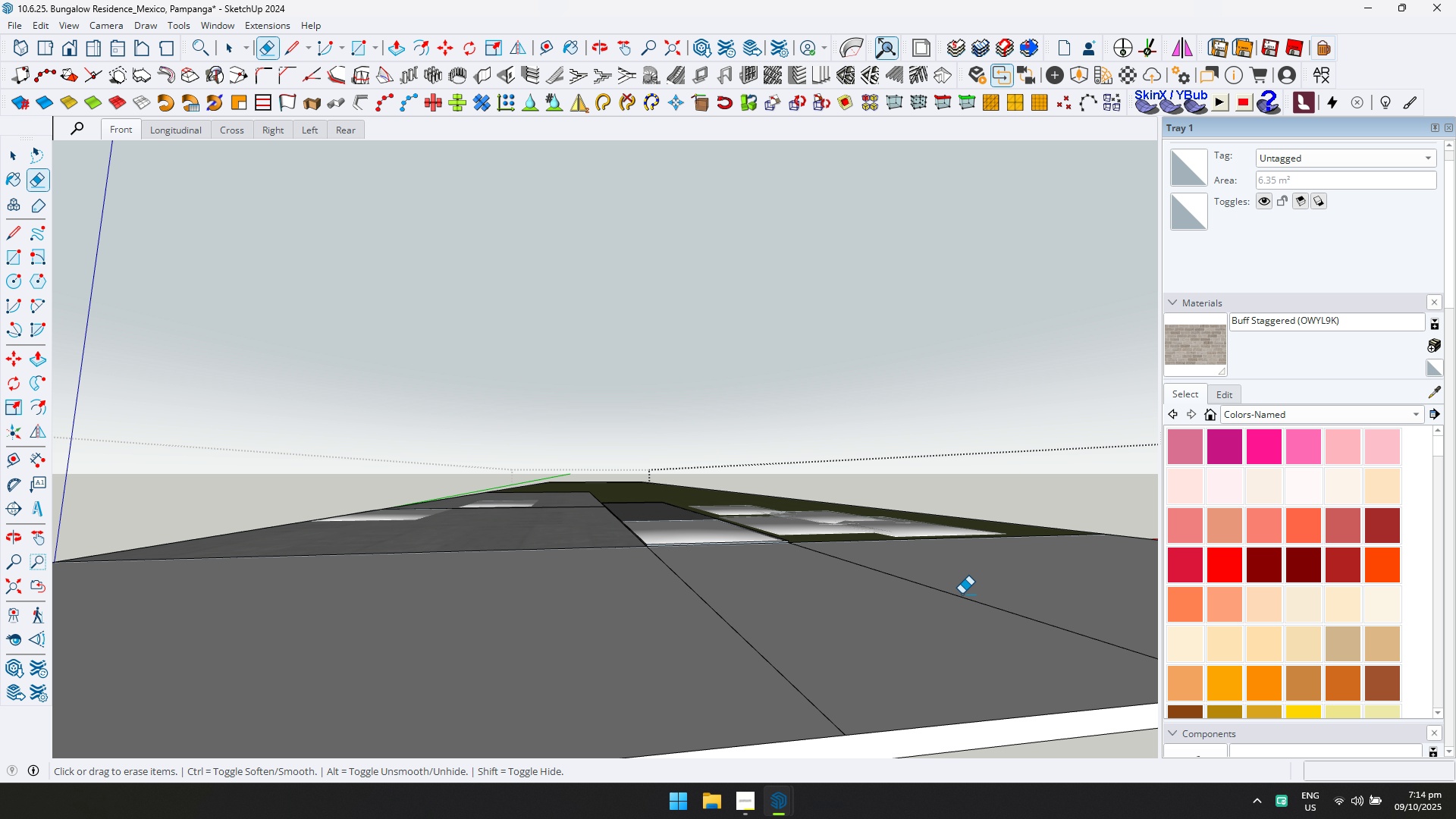 
left_click_drag(start_coordinate=[962, 594], to_coordinate=[656, 682])
 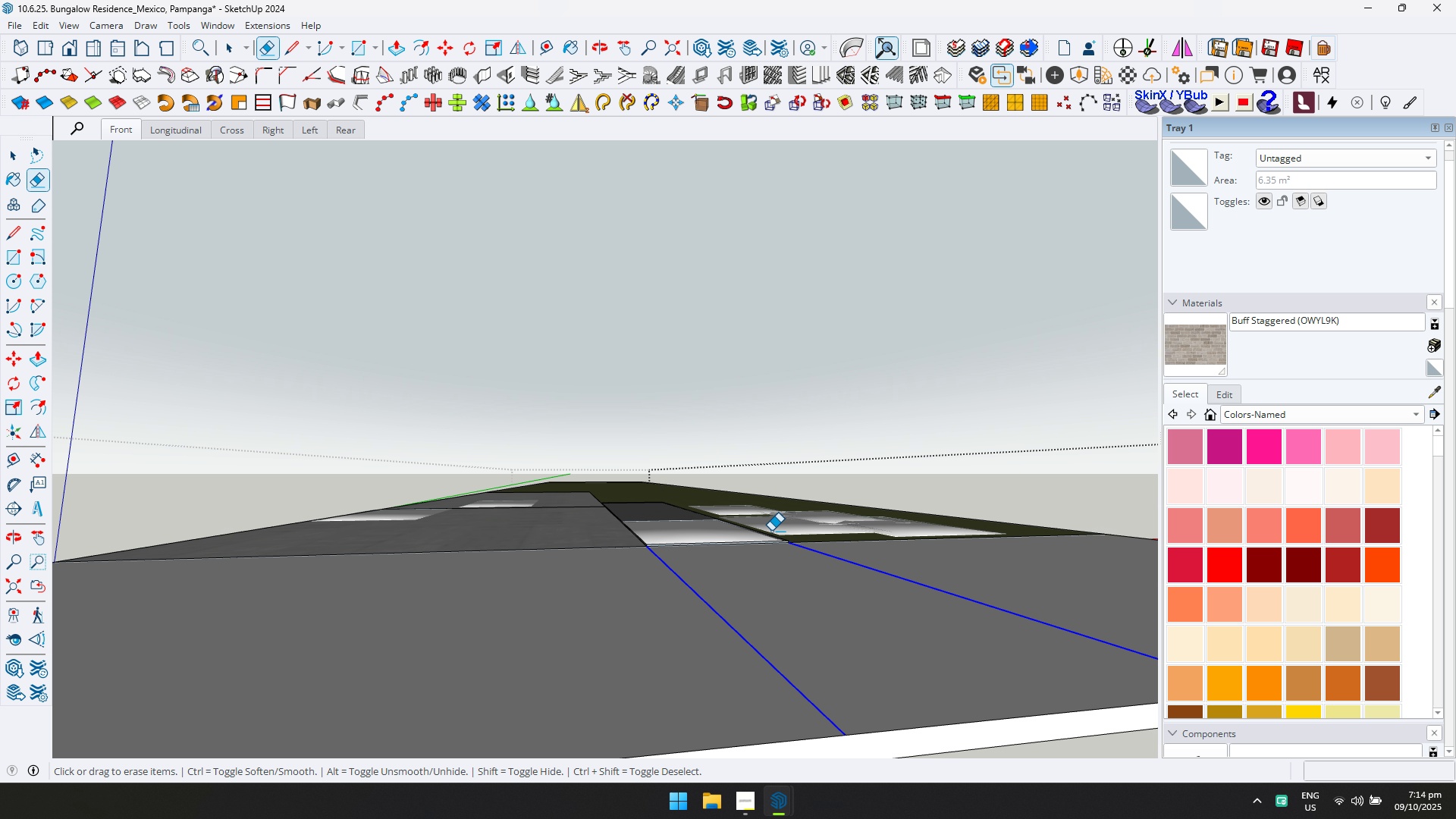 
scroll: coordinate [416, 749], scroll_direction: up, amount: 18.0
 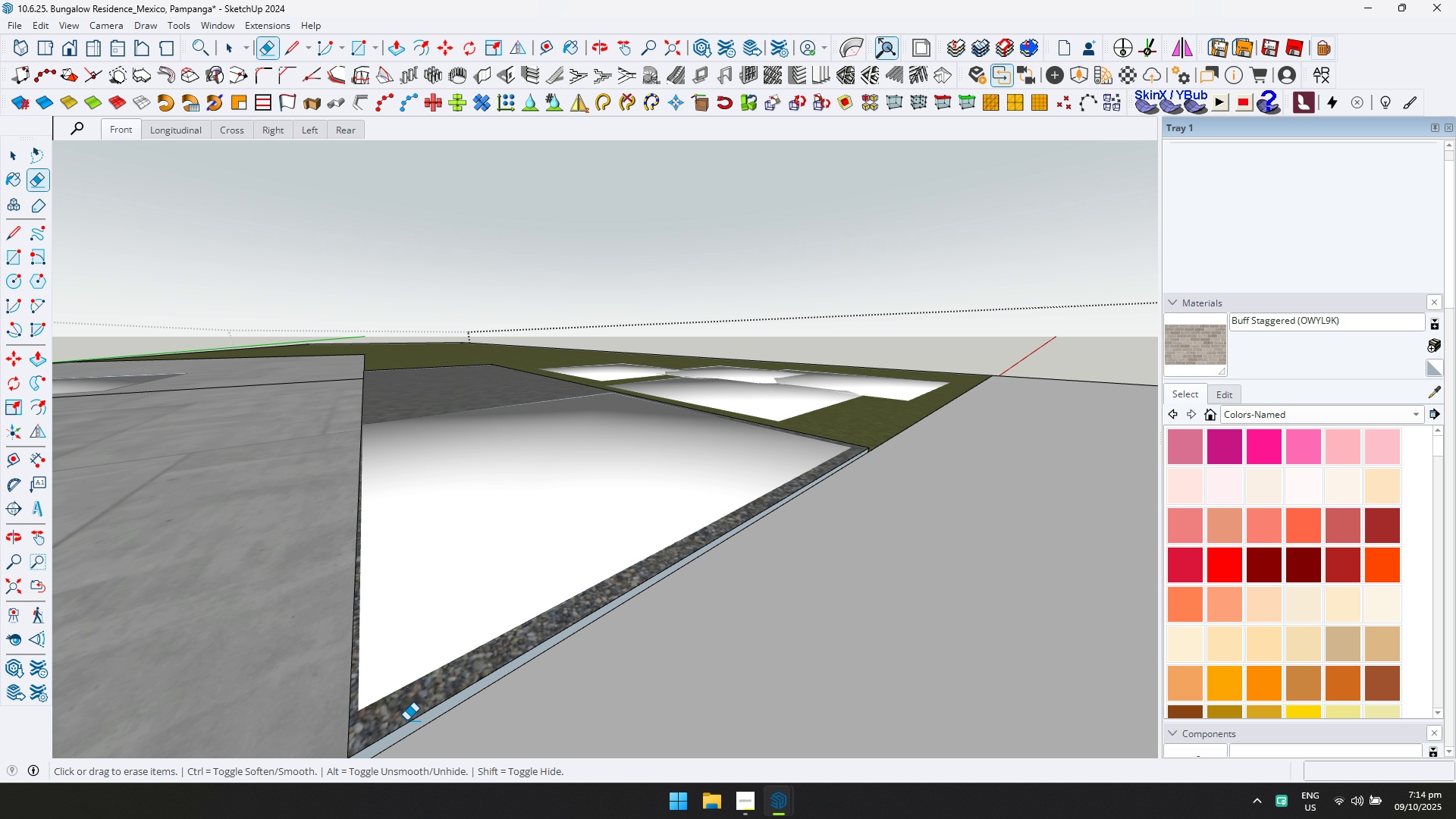 
key(Shift+ShiftLeft)
 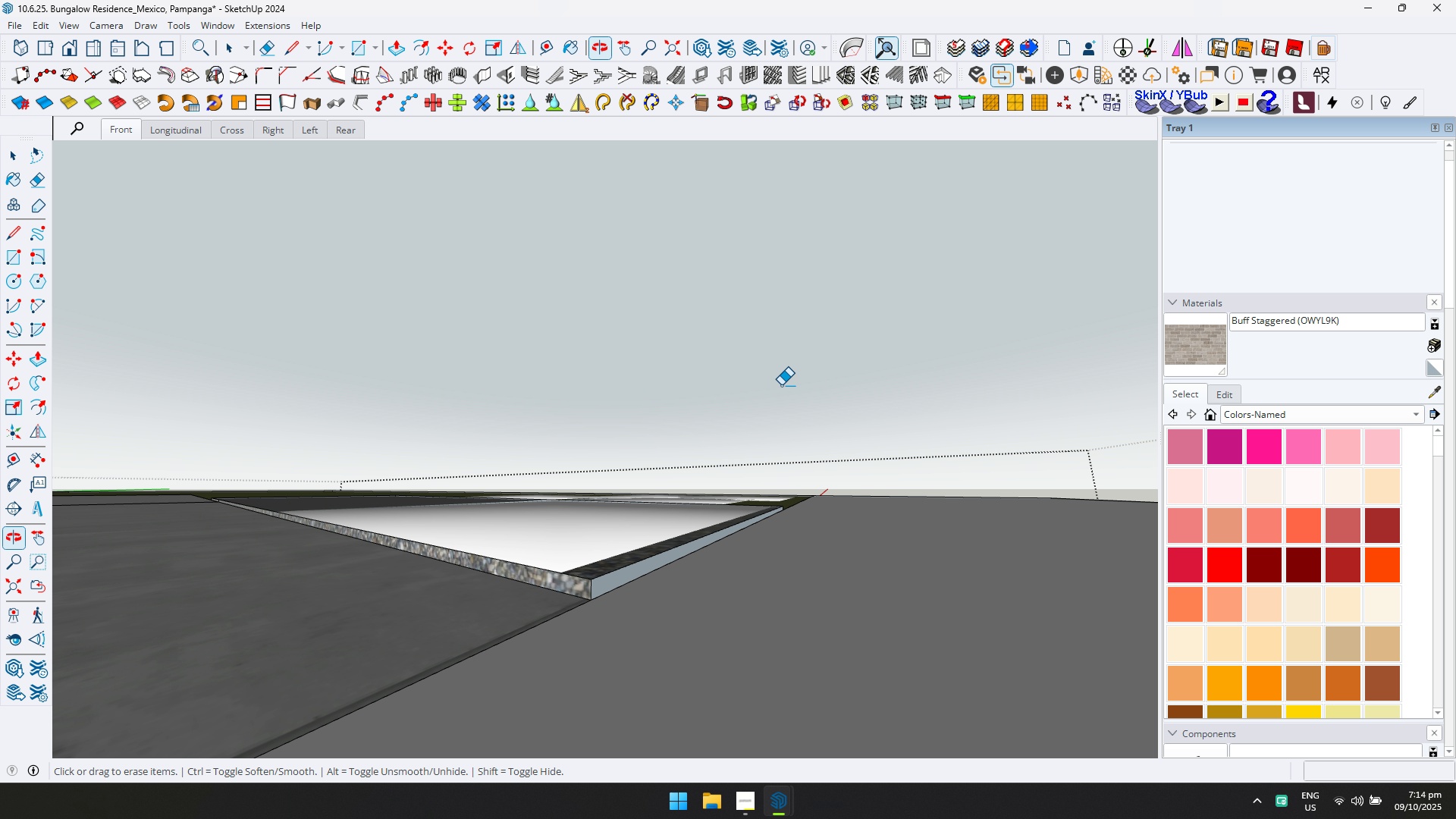 
scroll: coordinate [712, 534], scroll_direction: up, amount: 1.0
 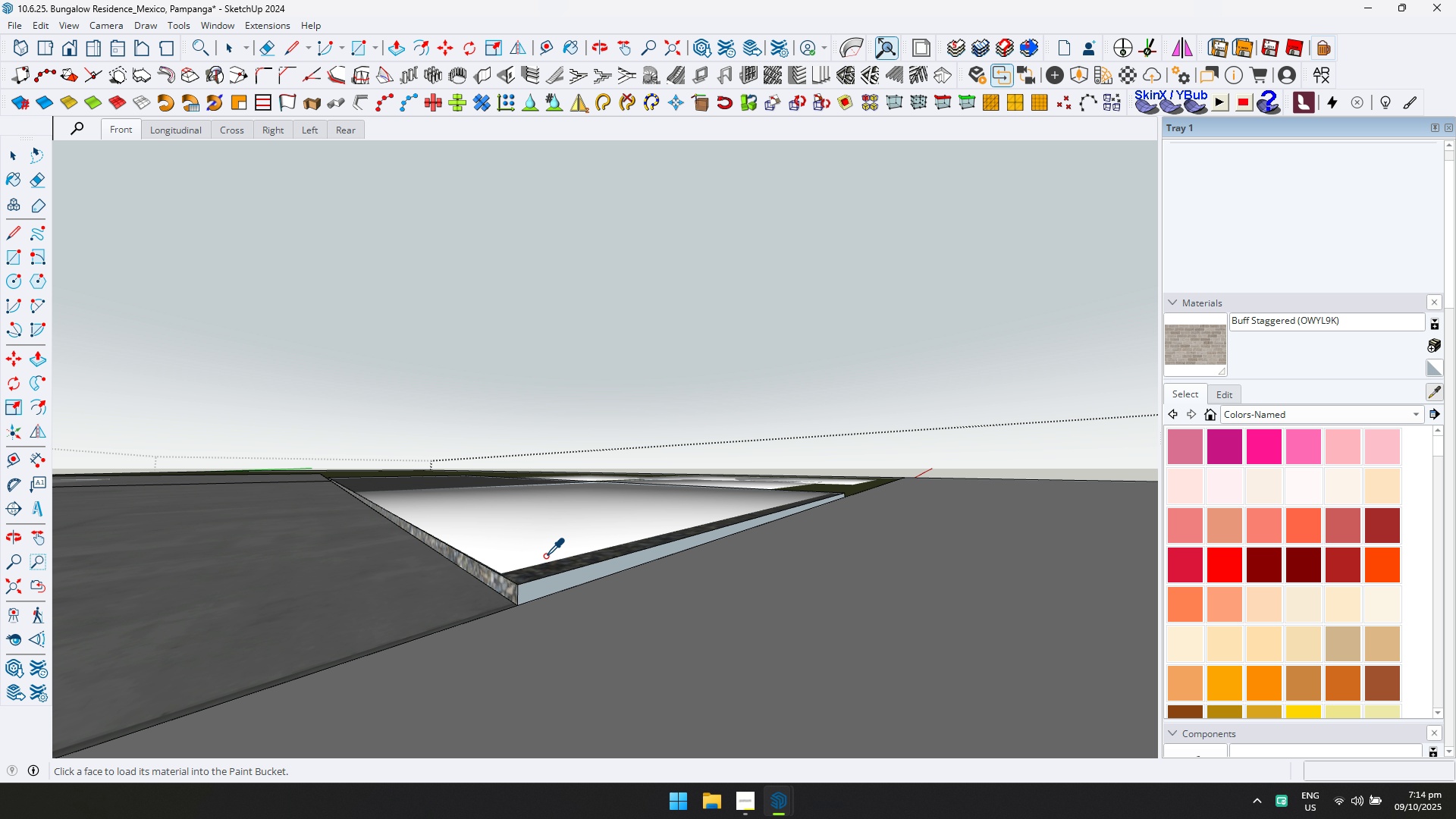 
double_click([535, 587])
 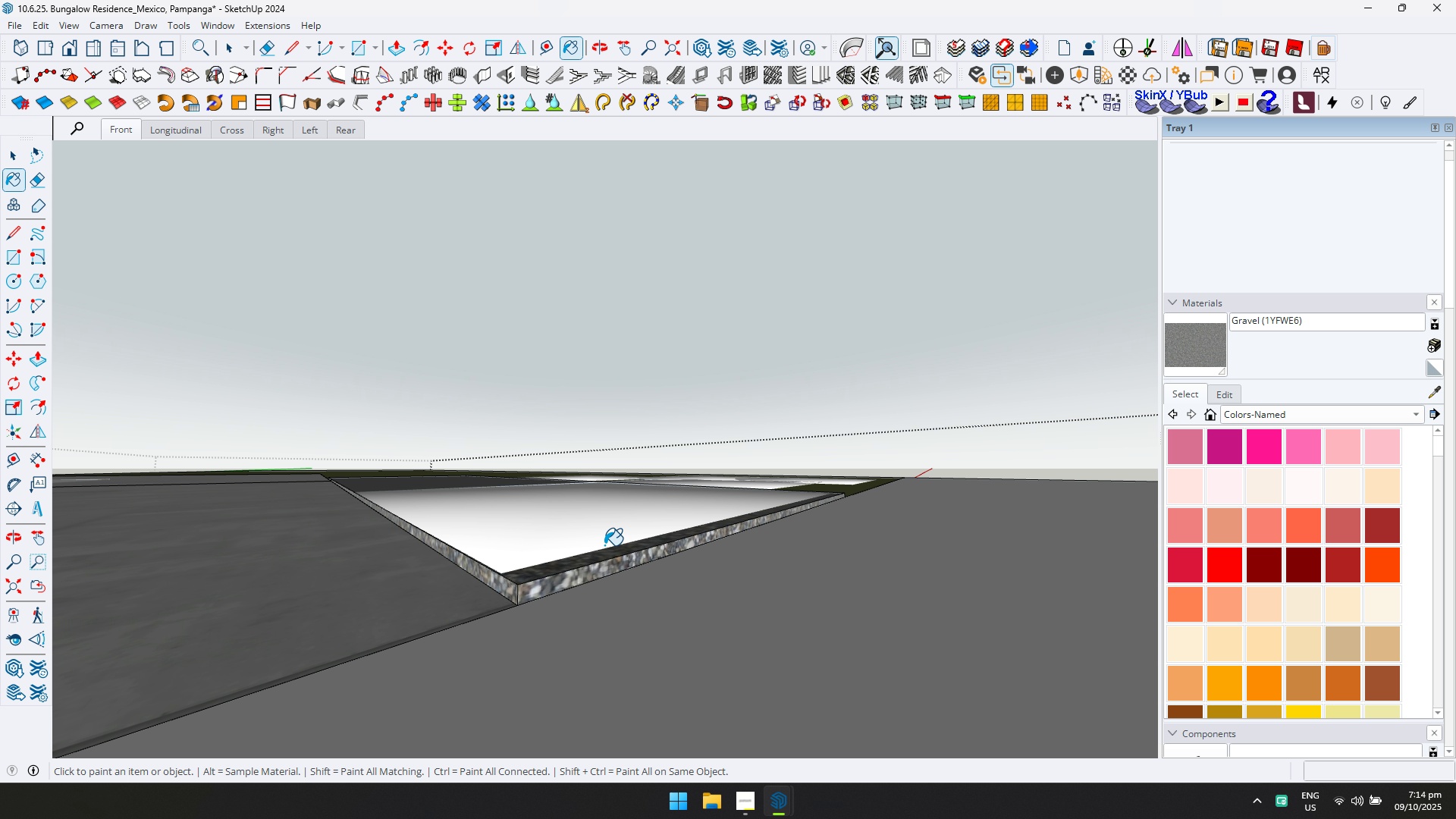 
scroll: coordinate [364, 588], scroll_direction: down, amount: 18.0
 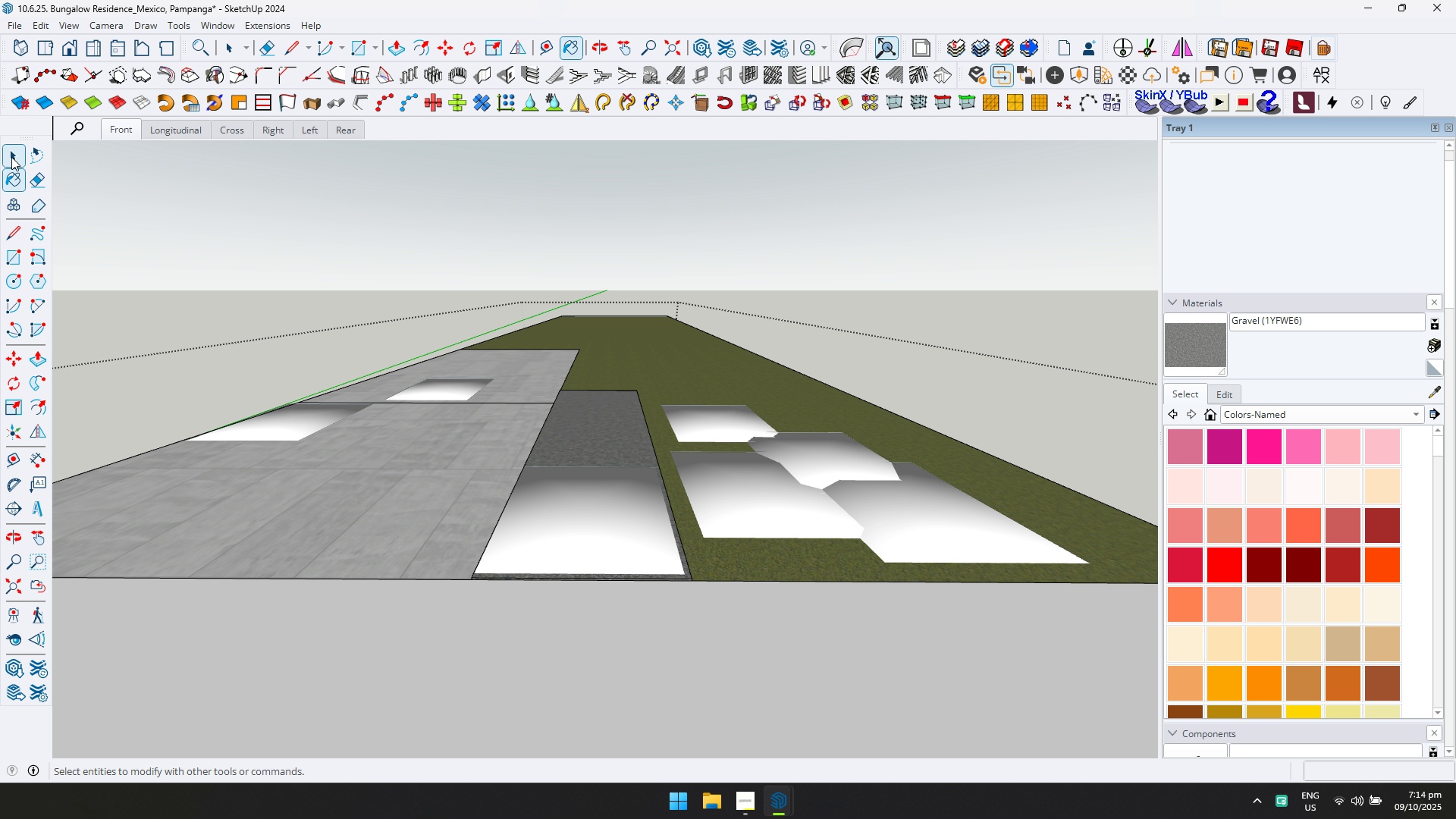 
left_click([14, 150])
 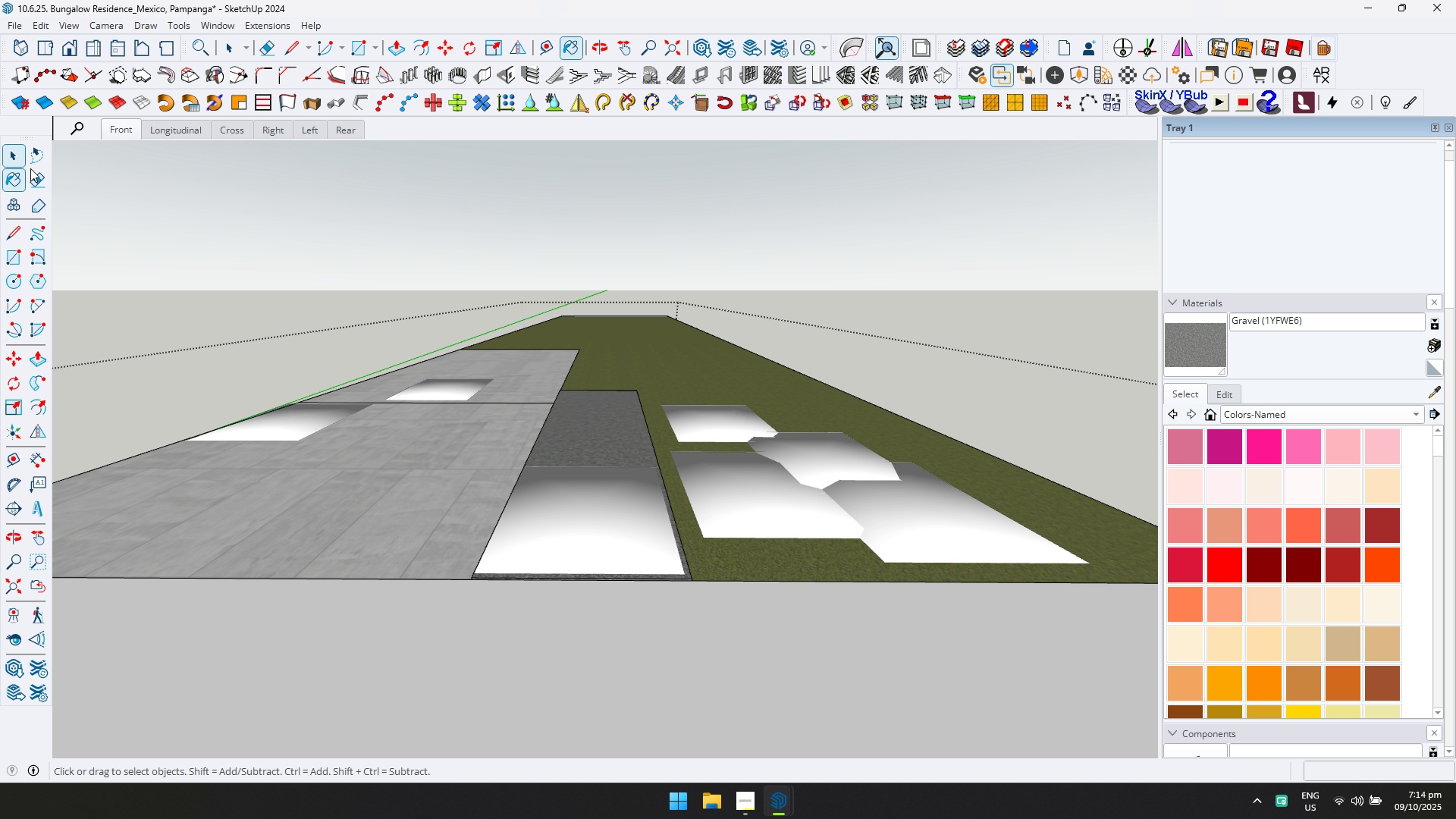 
key(Escape)
 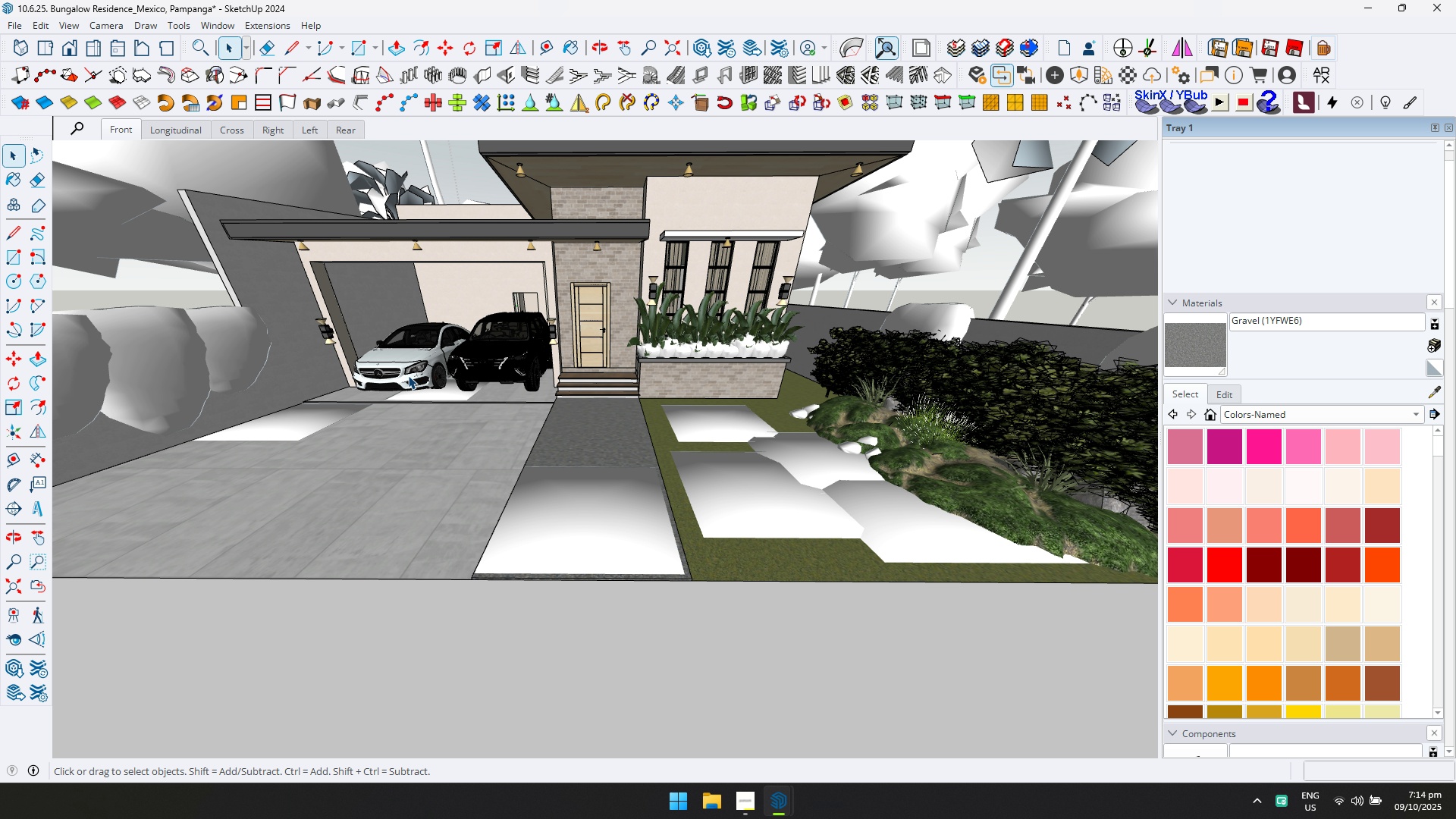 
scroll: coordinate [469, 418], scroll_direction: down, amount: 13.0
 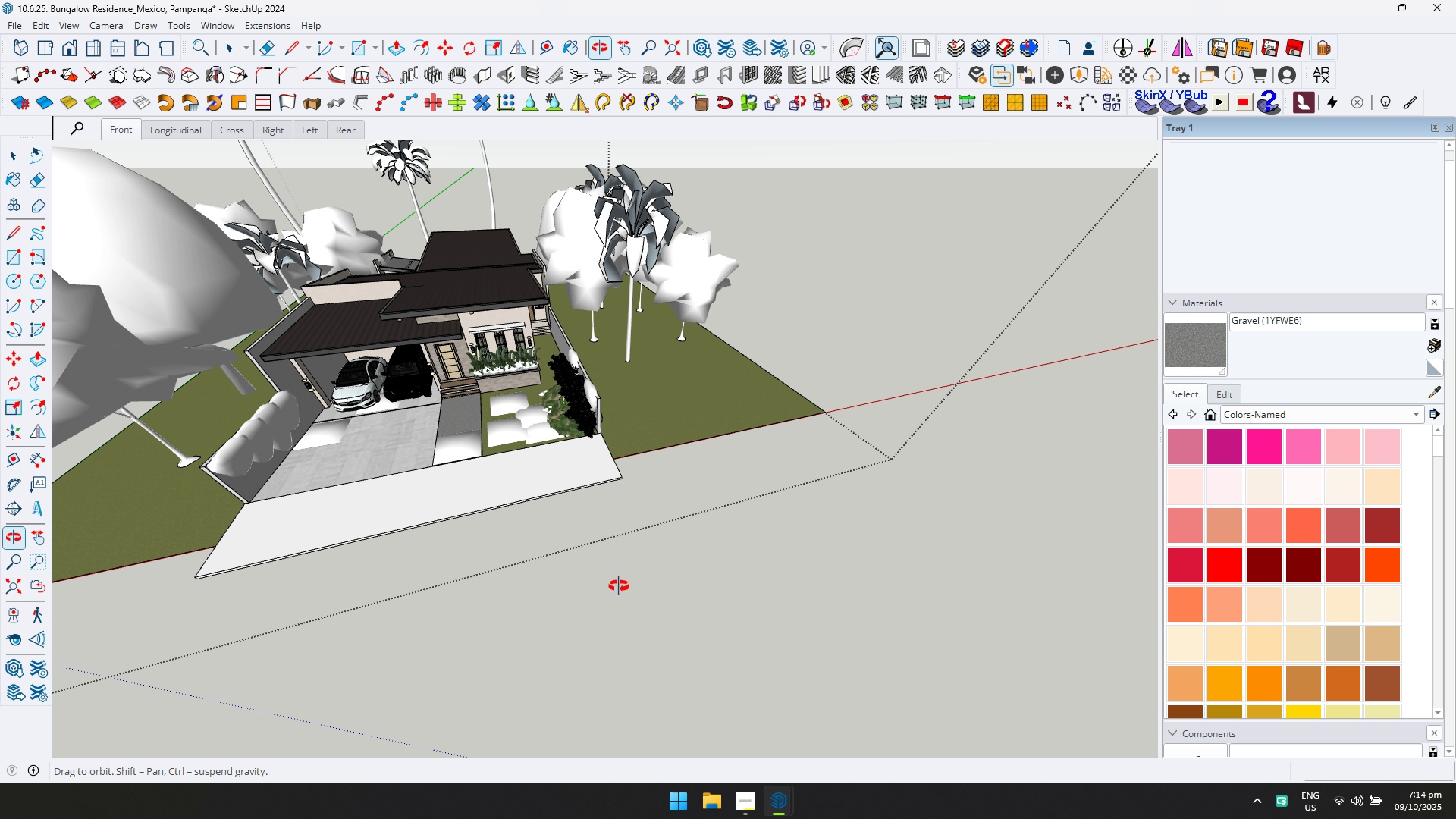 
scroll: coordinate [504, 494], scroll_direction: up, amount: 9.0
 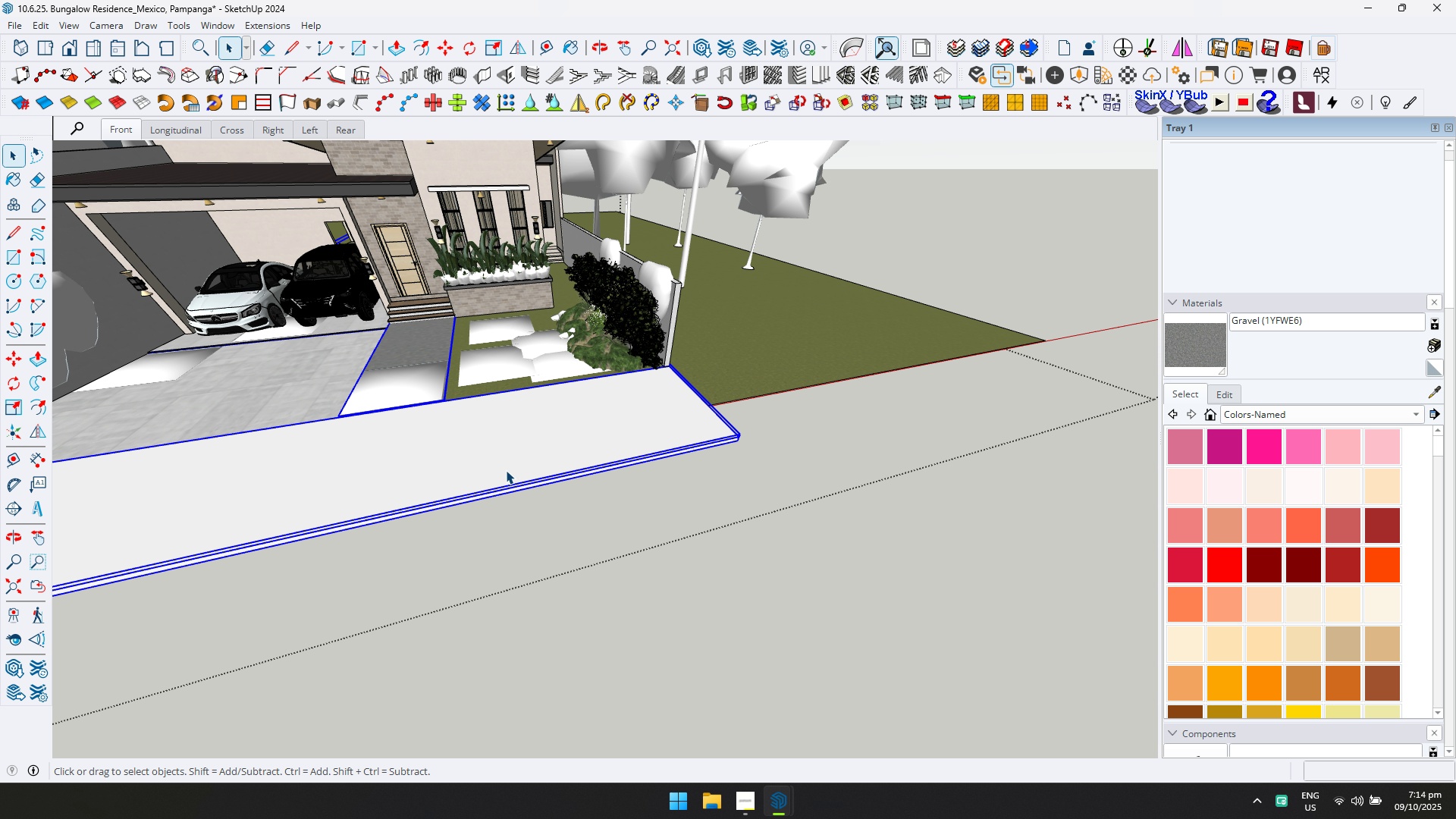 
double_click([506, 470])
 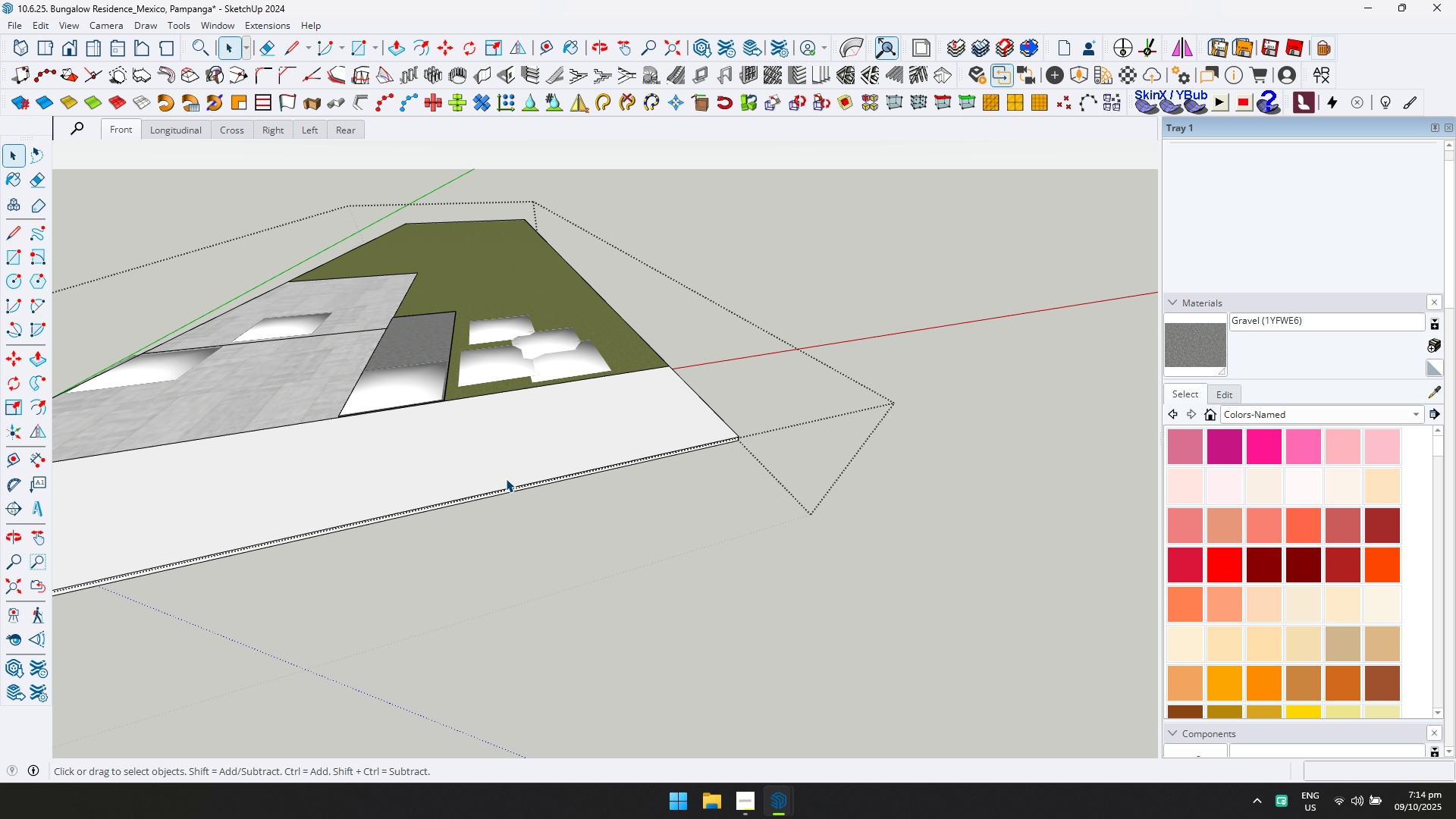 
scroll: coordinate [507, 484], scroll_direction: up, amount: 11.0
 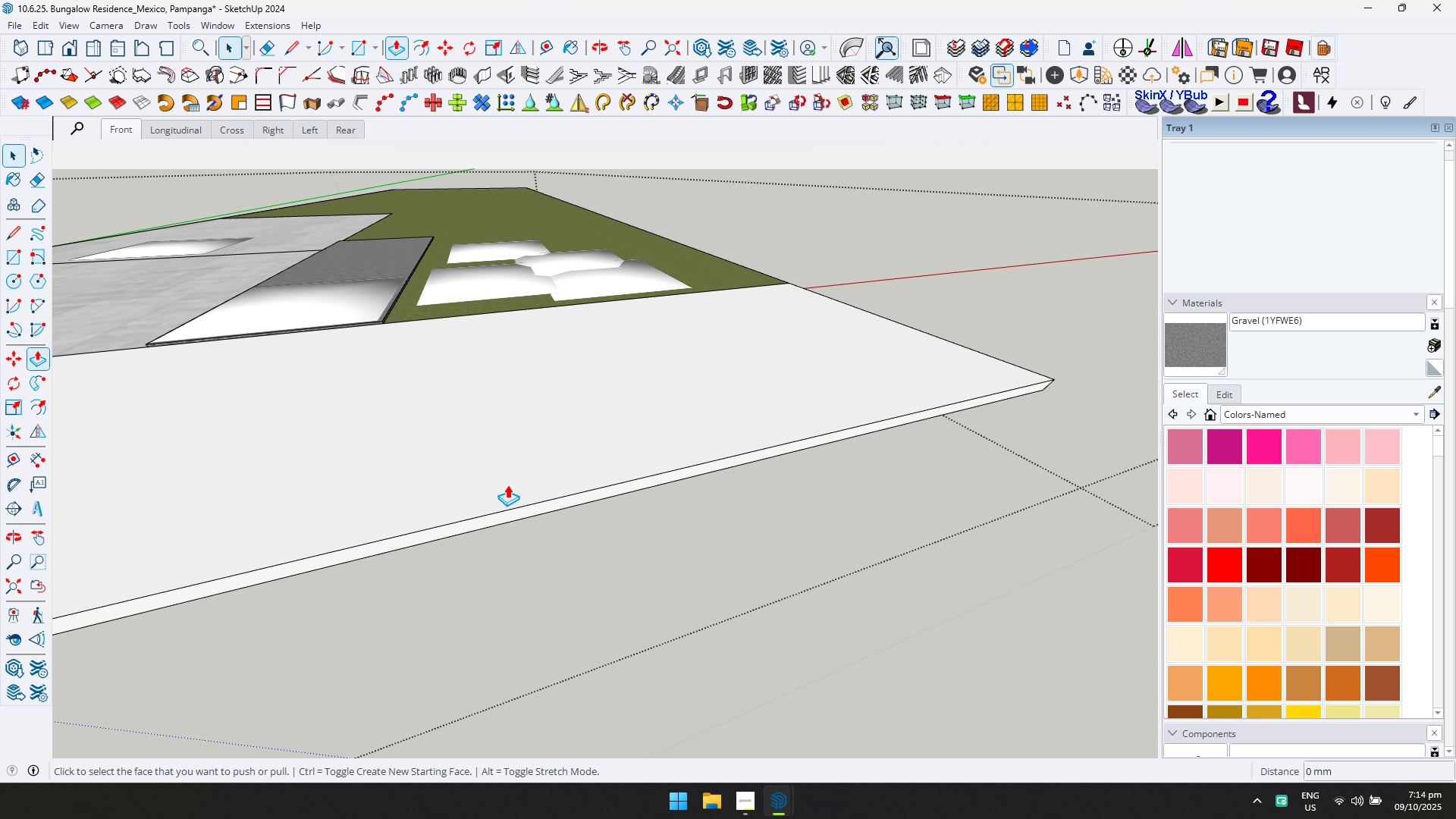 
key(P)
 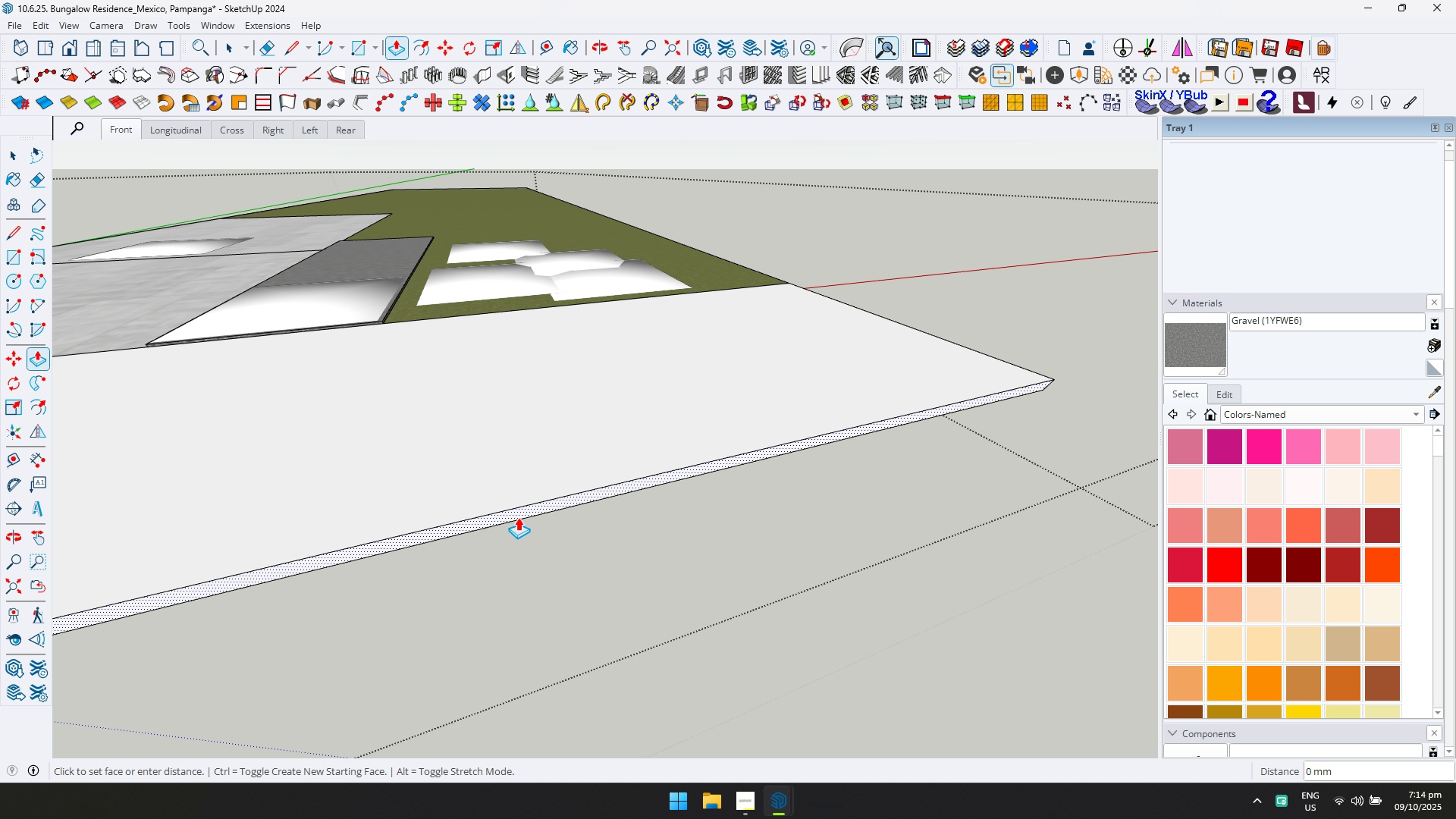 
double_click([518, 517])
 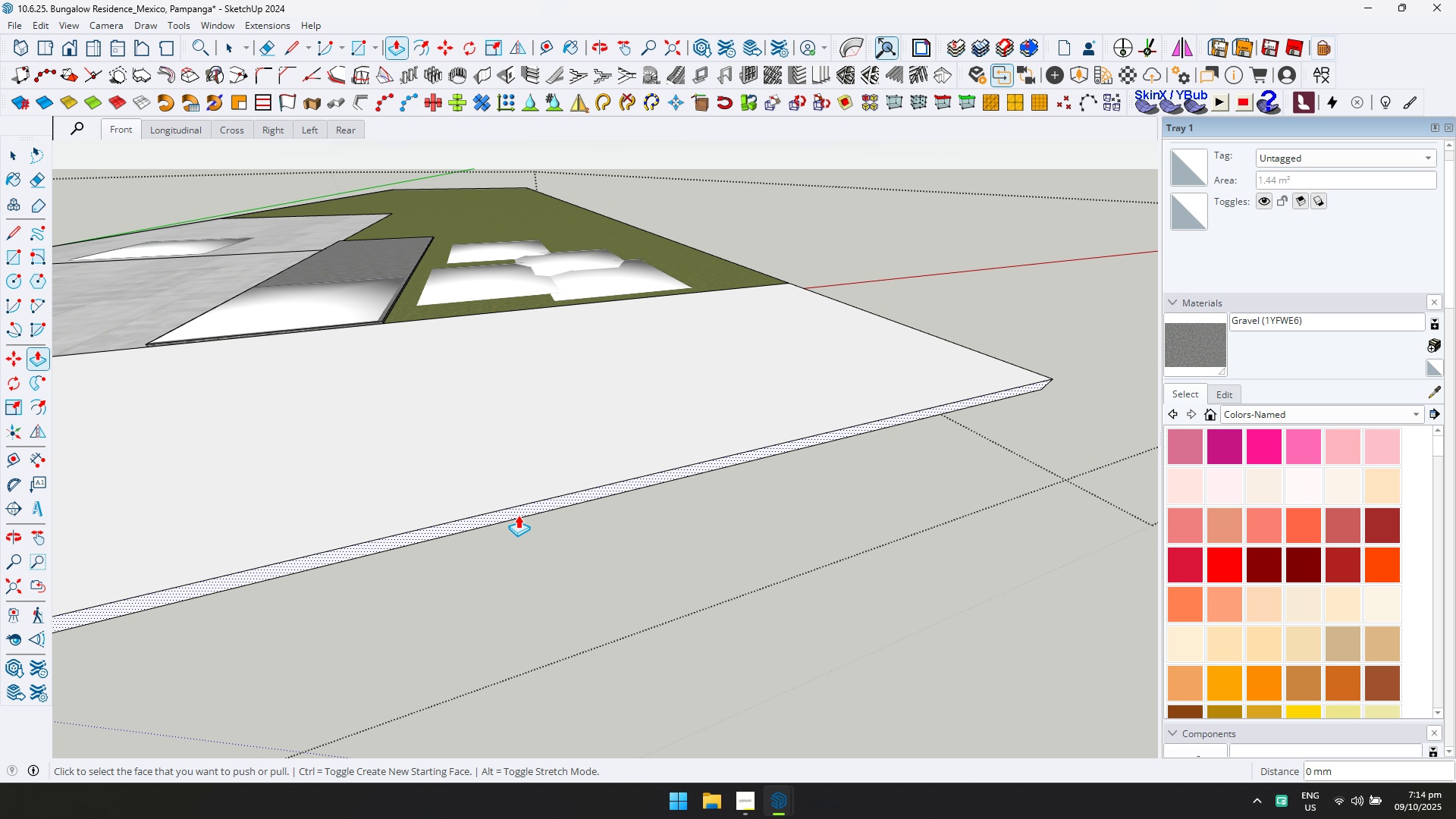 
left_click([518, 514])
 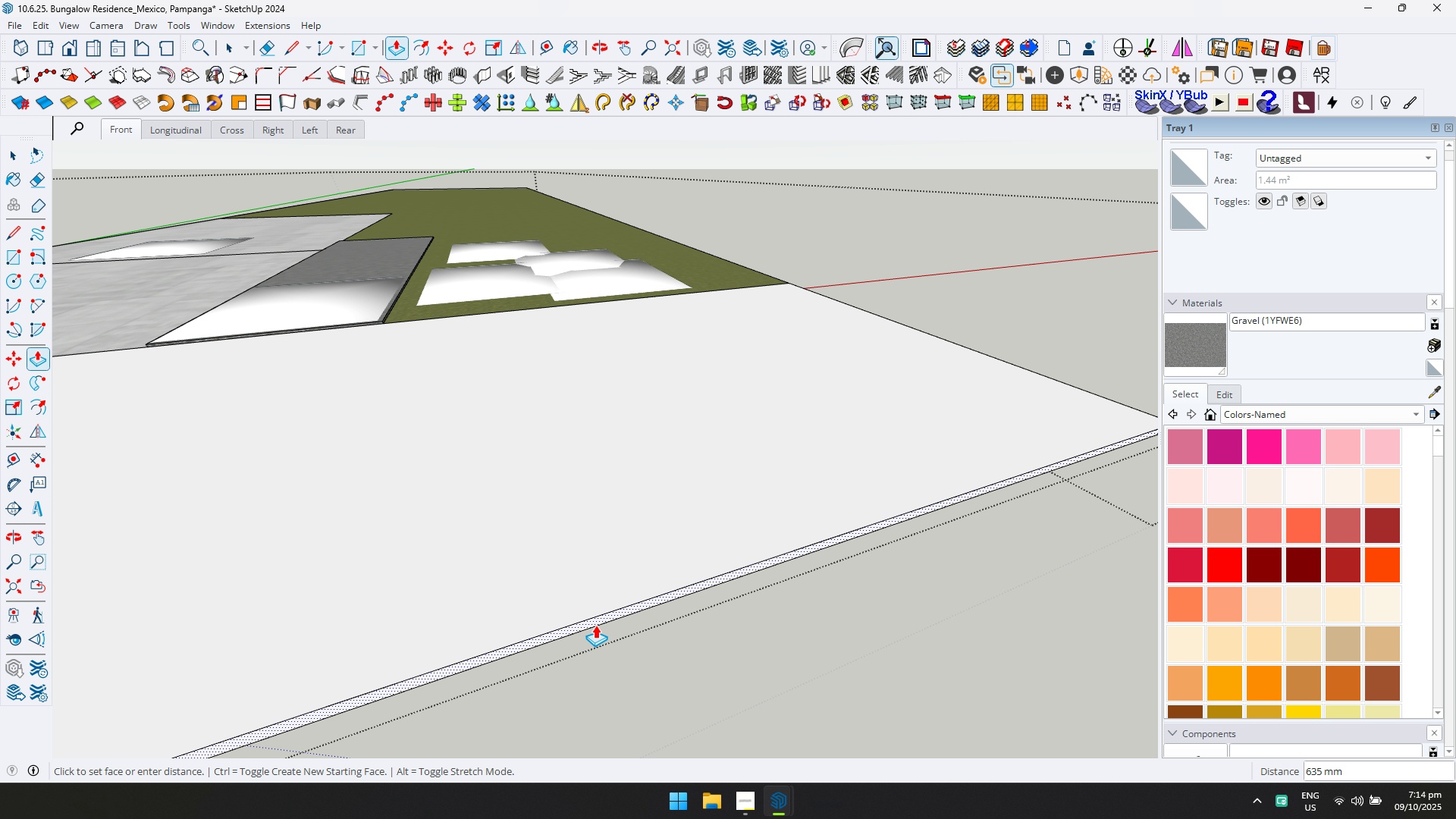 
scroll: coordinate [682, 644], scroll_direction: down, amount: 24.0
 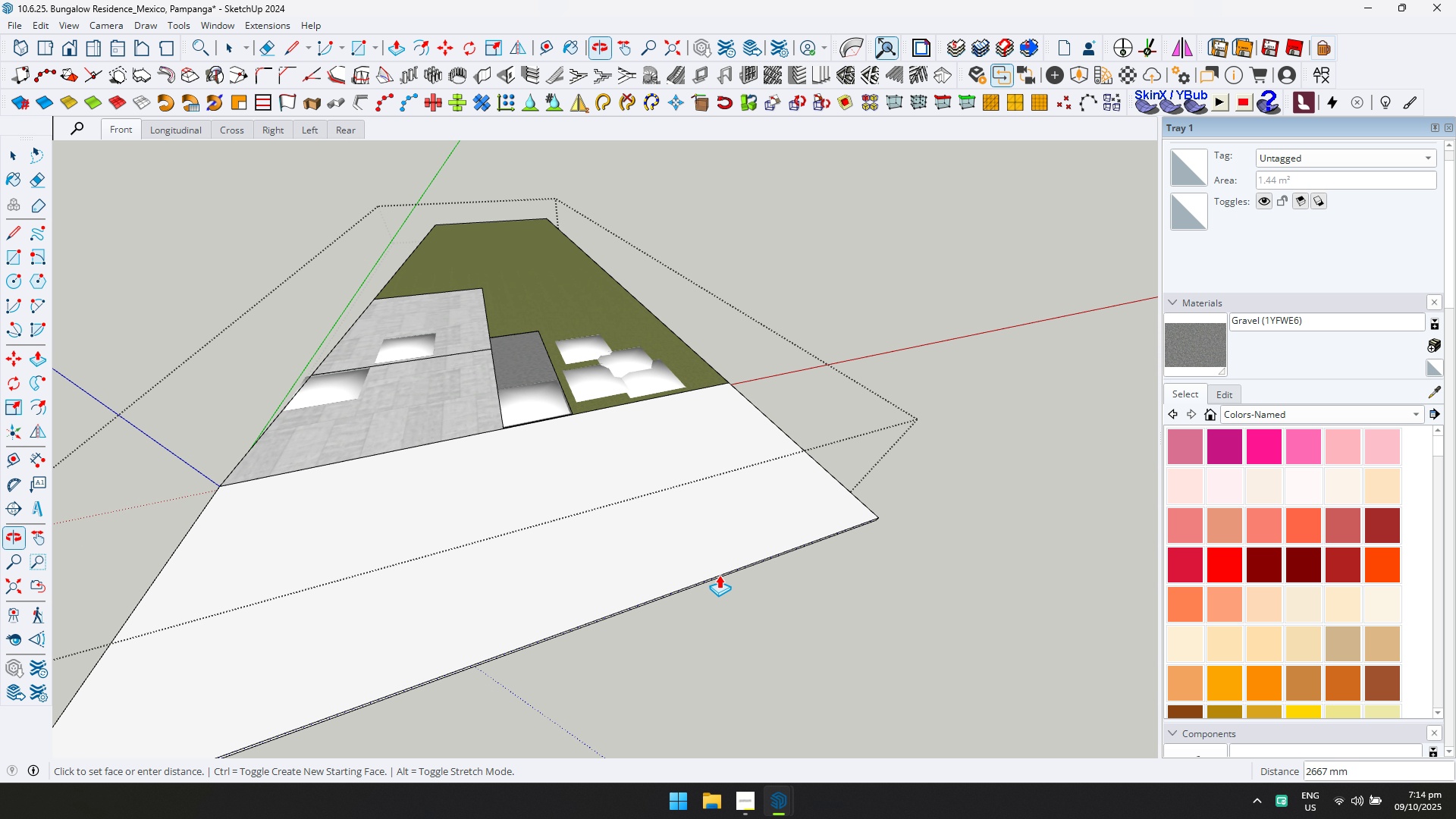 
hold_key(key=ShiftLeft, duration=0.4)
 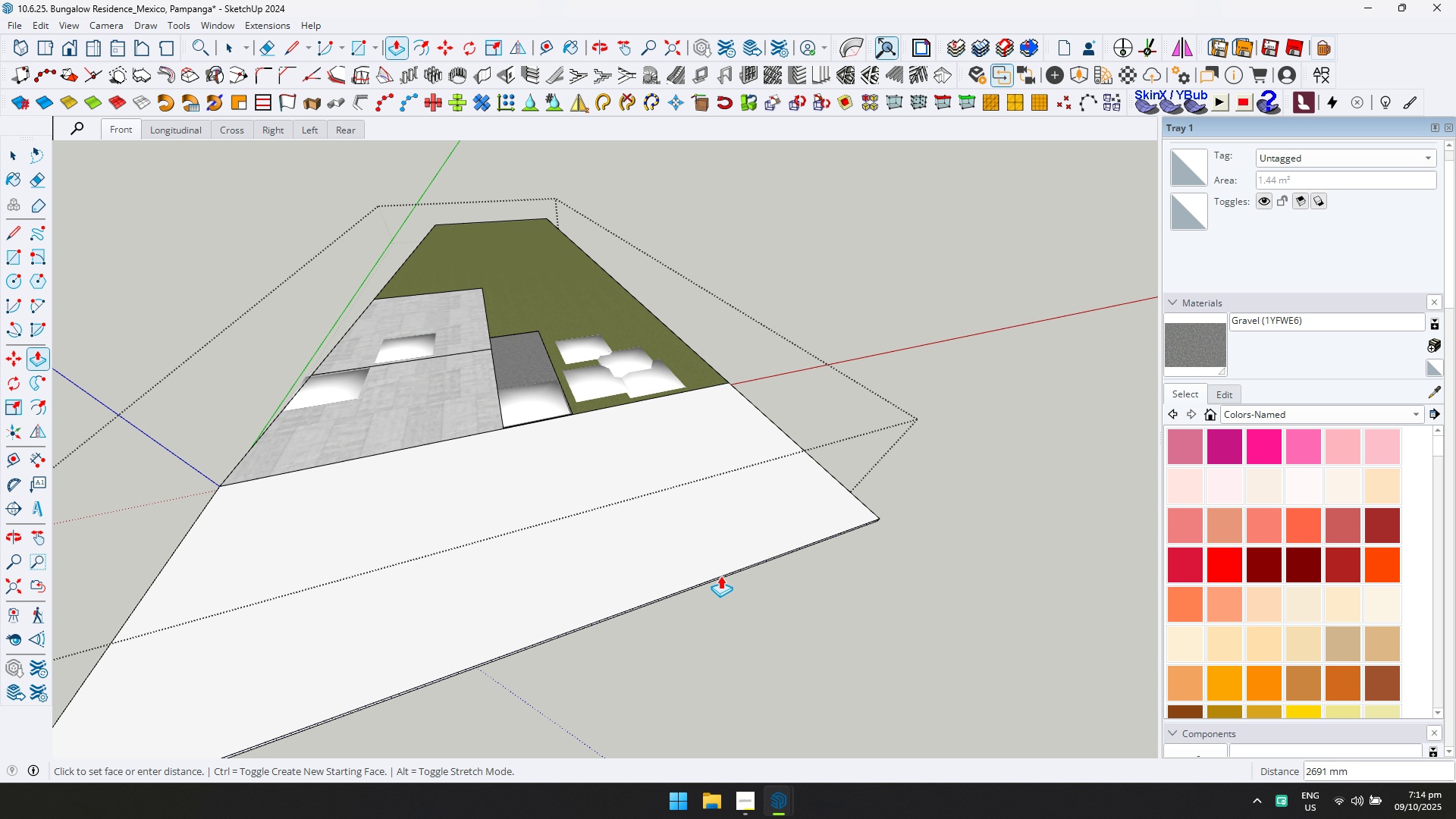 
left_click([720, 576])
 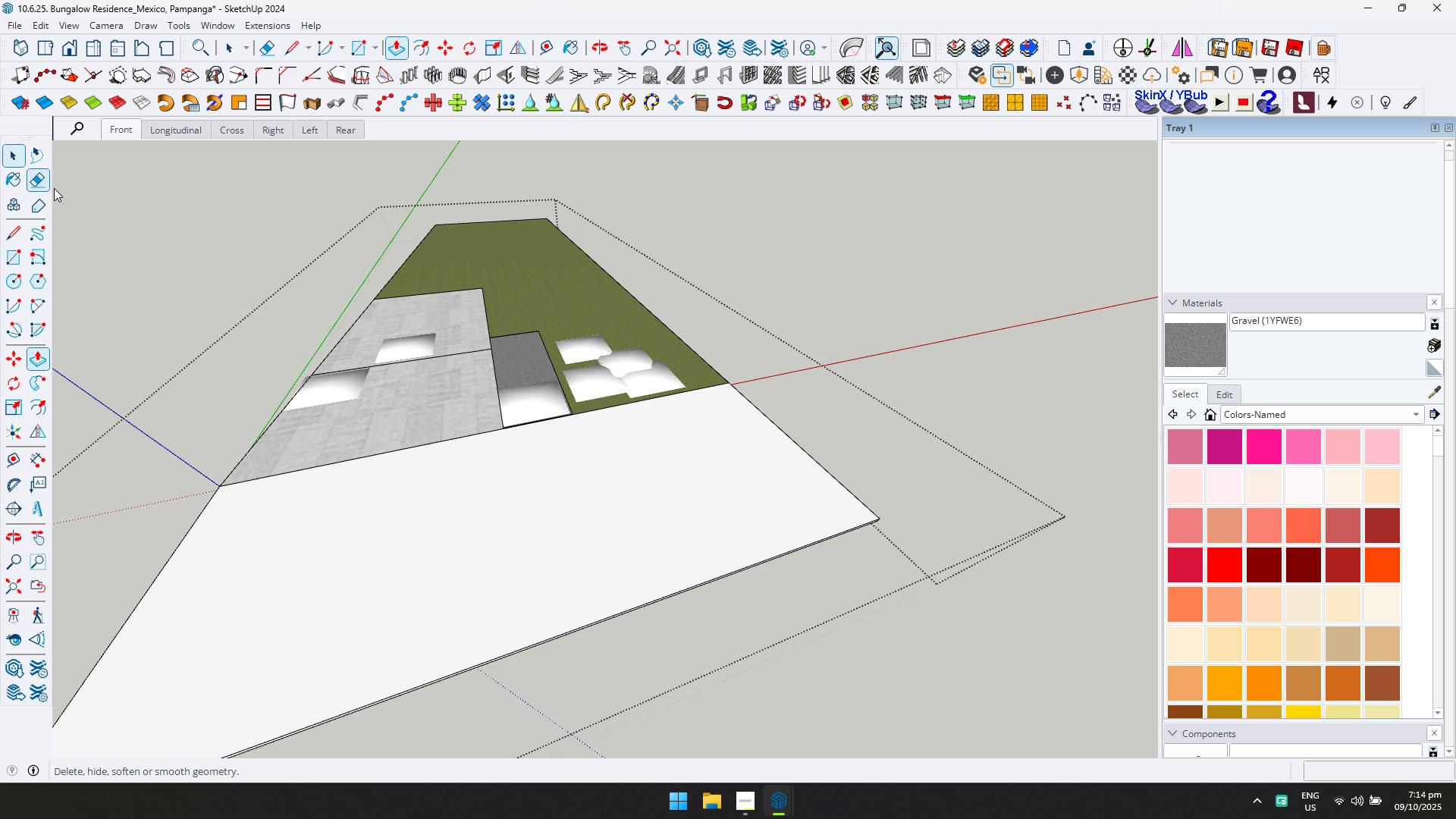 
key(Escape)
 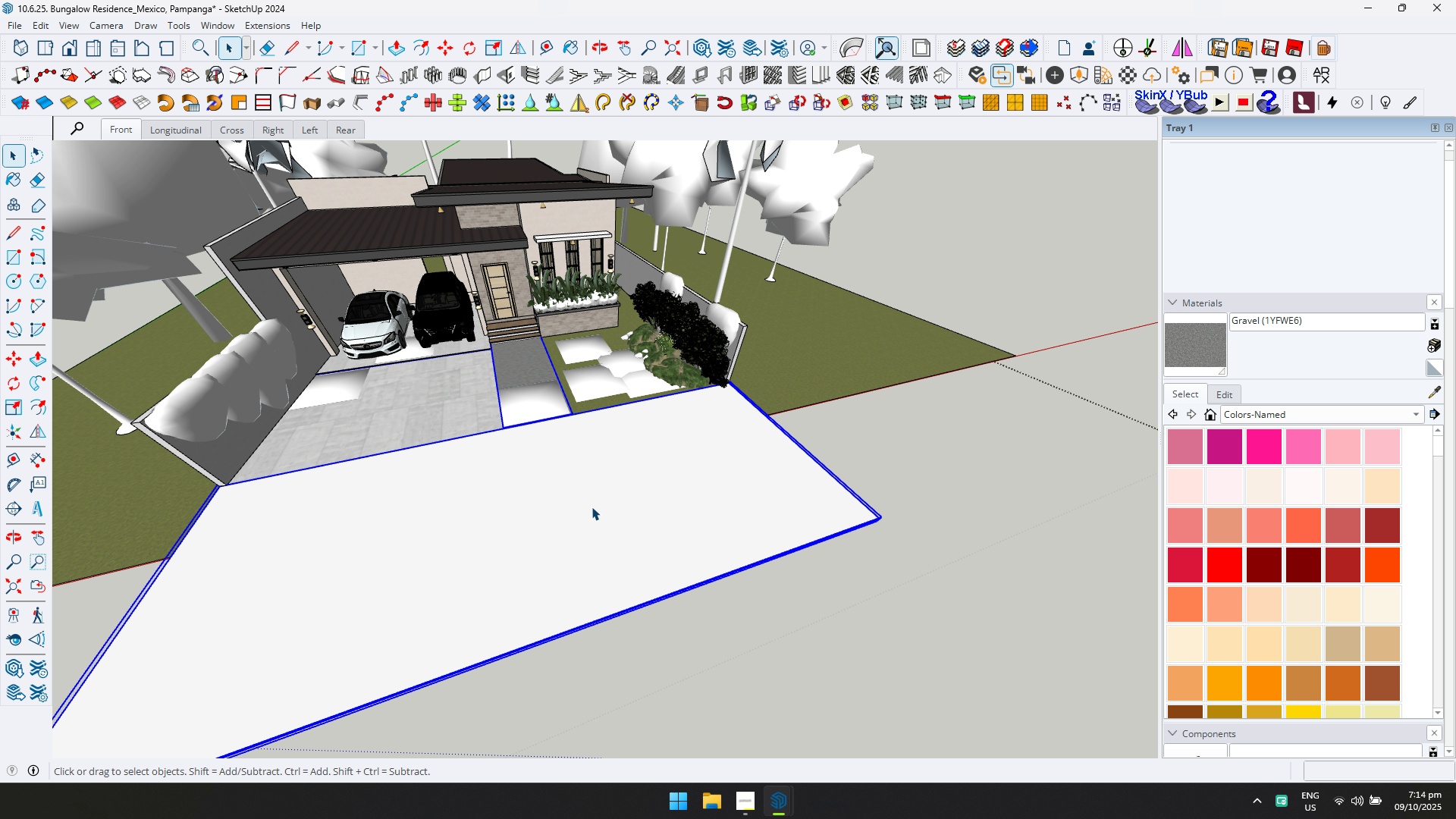 
double_click([592, 507])
 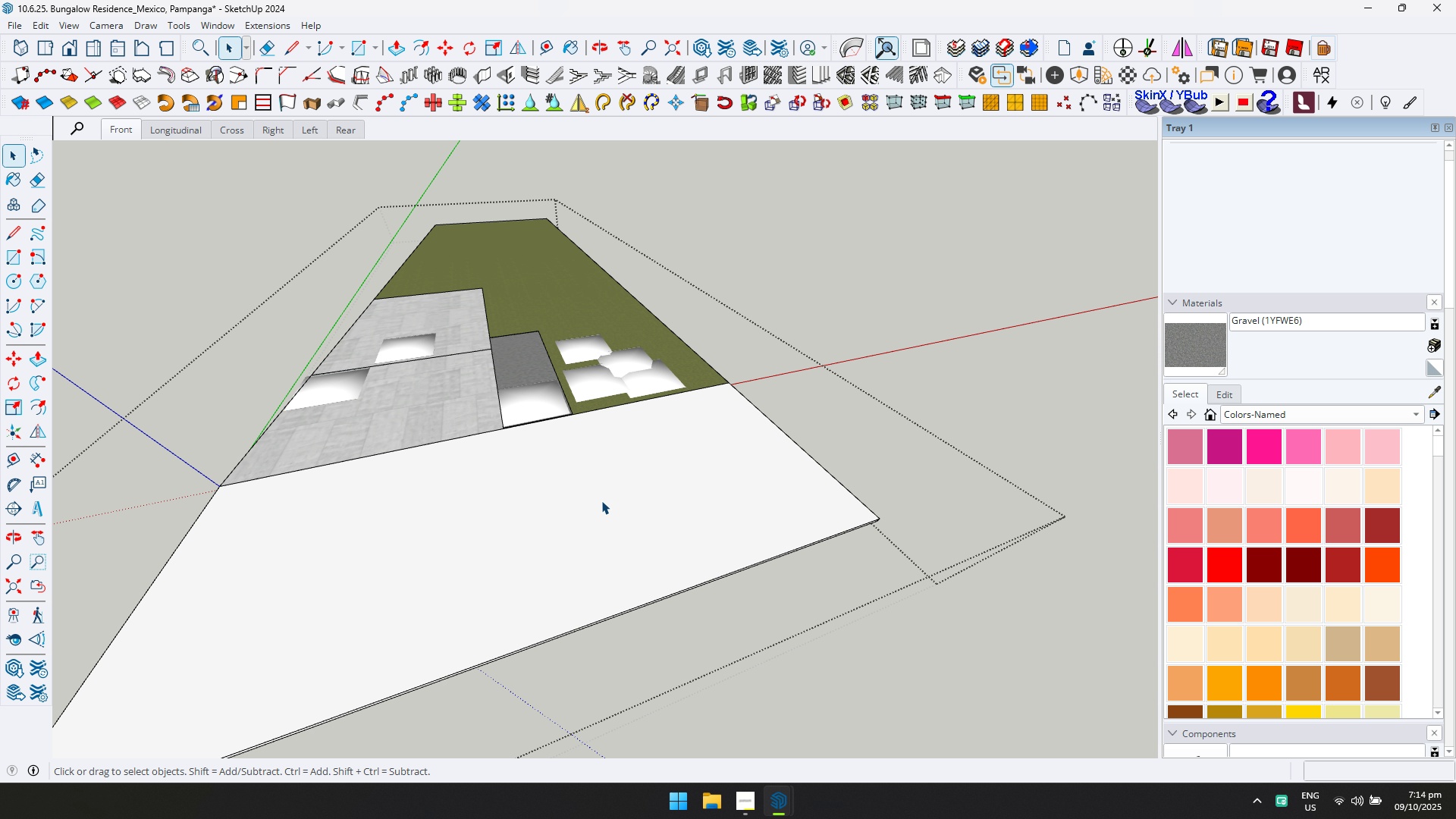 
triple_click([601, 500])
 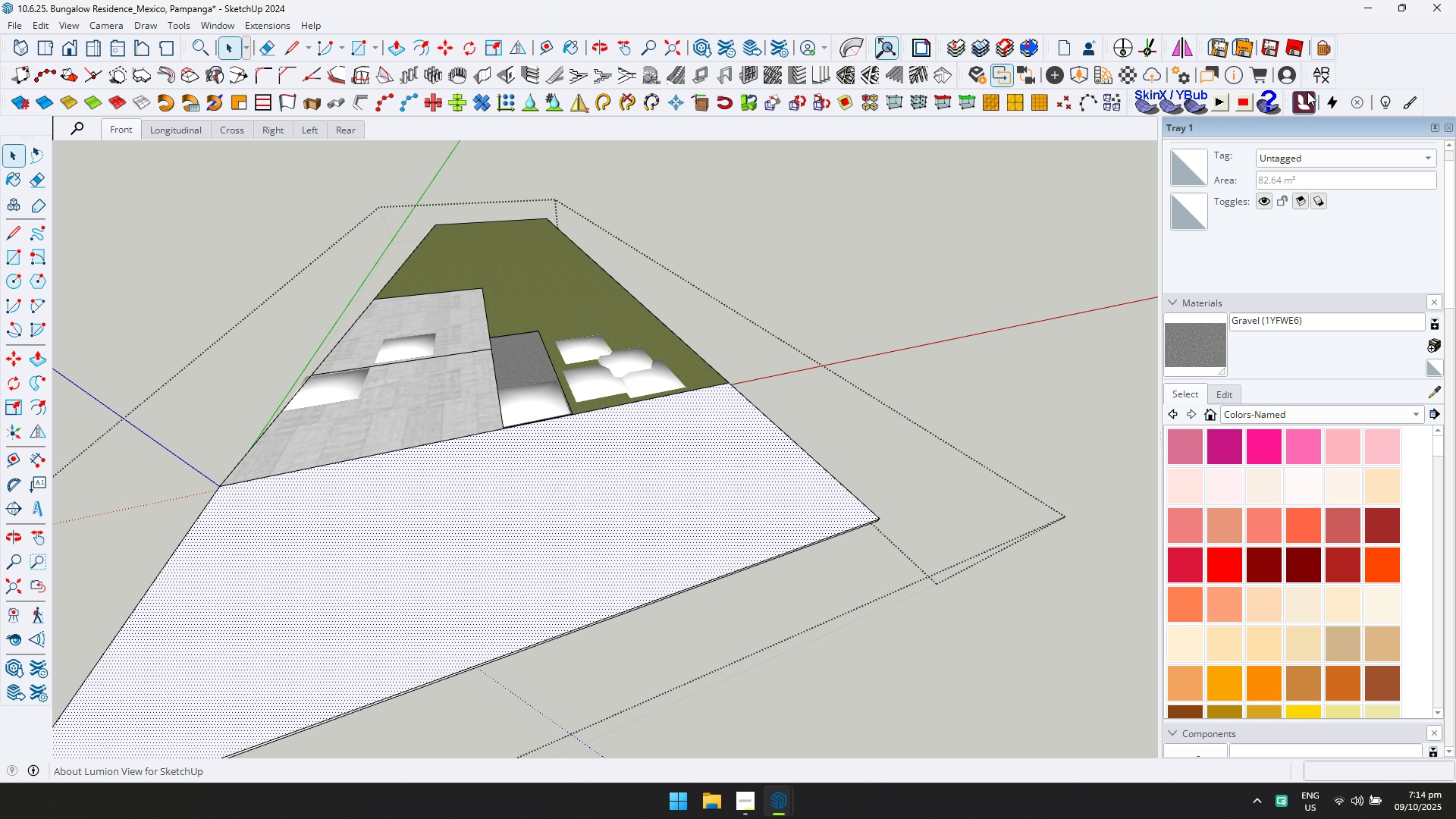 
left_click([1327, 77])
 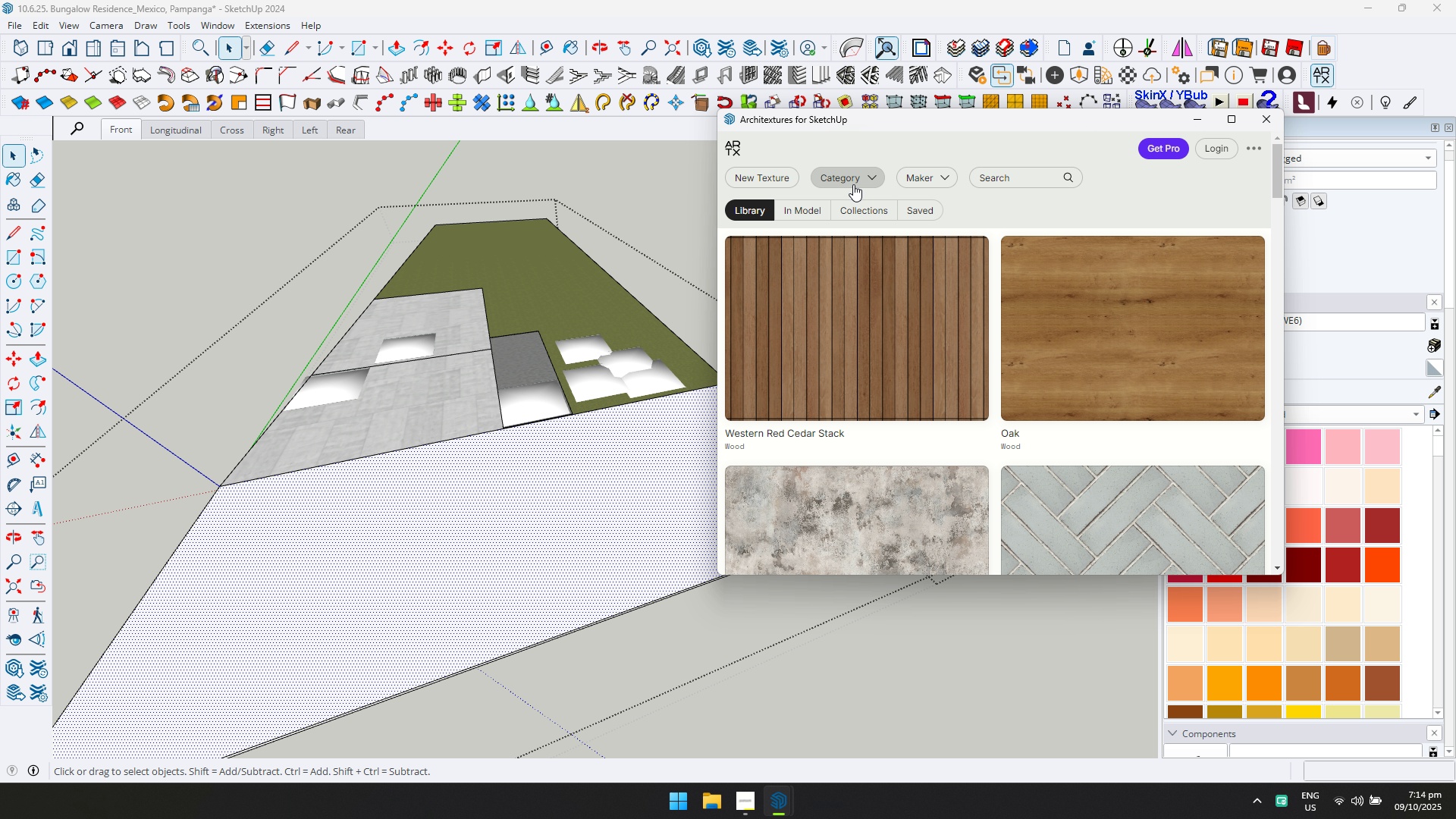 
scroll: coordinate [895, 339], scroll_direction: down, amount: 2.0
 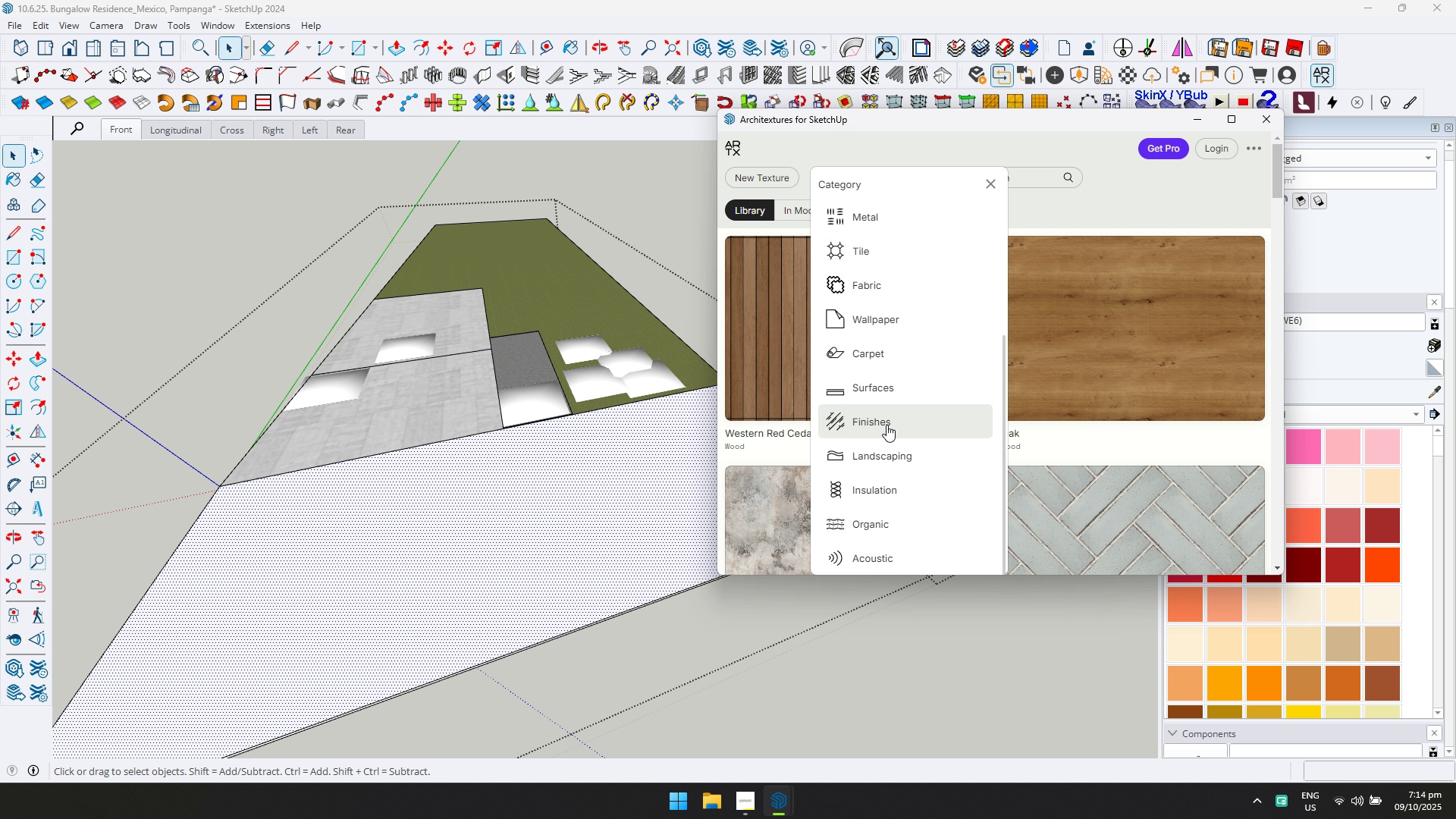 
left_click([886, 425])
 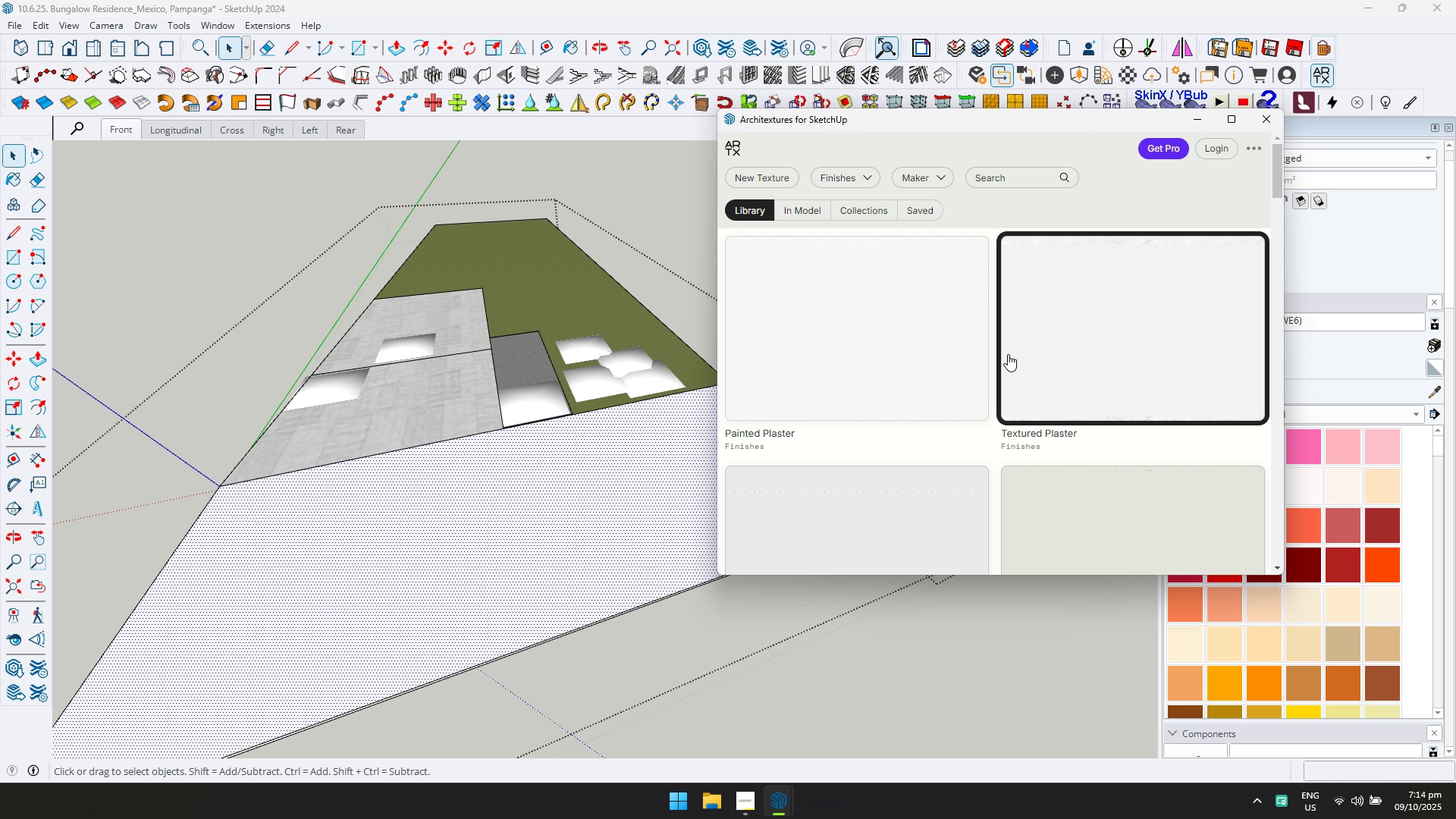 
scroll: coordinate [1043, 378], scroll_direction: down, amount: 4.0
 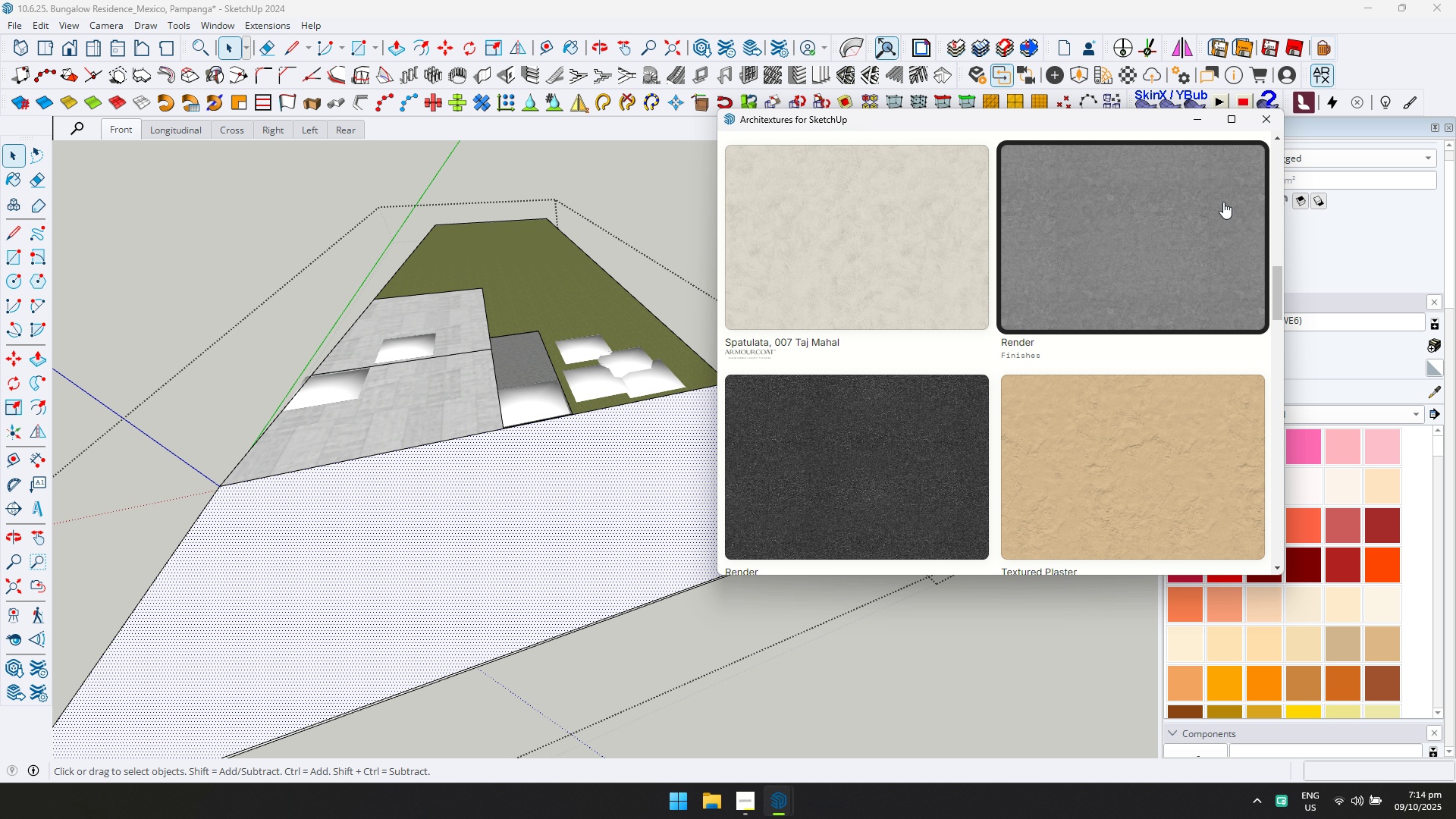 
scroll: coordinate [1205, 251], scroll_direction: none, amount: 0.0
 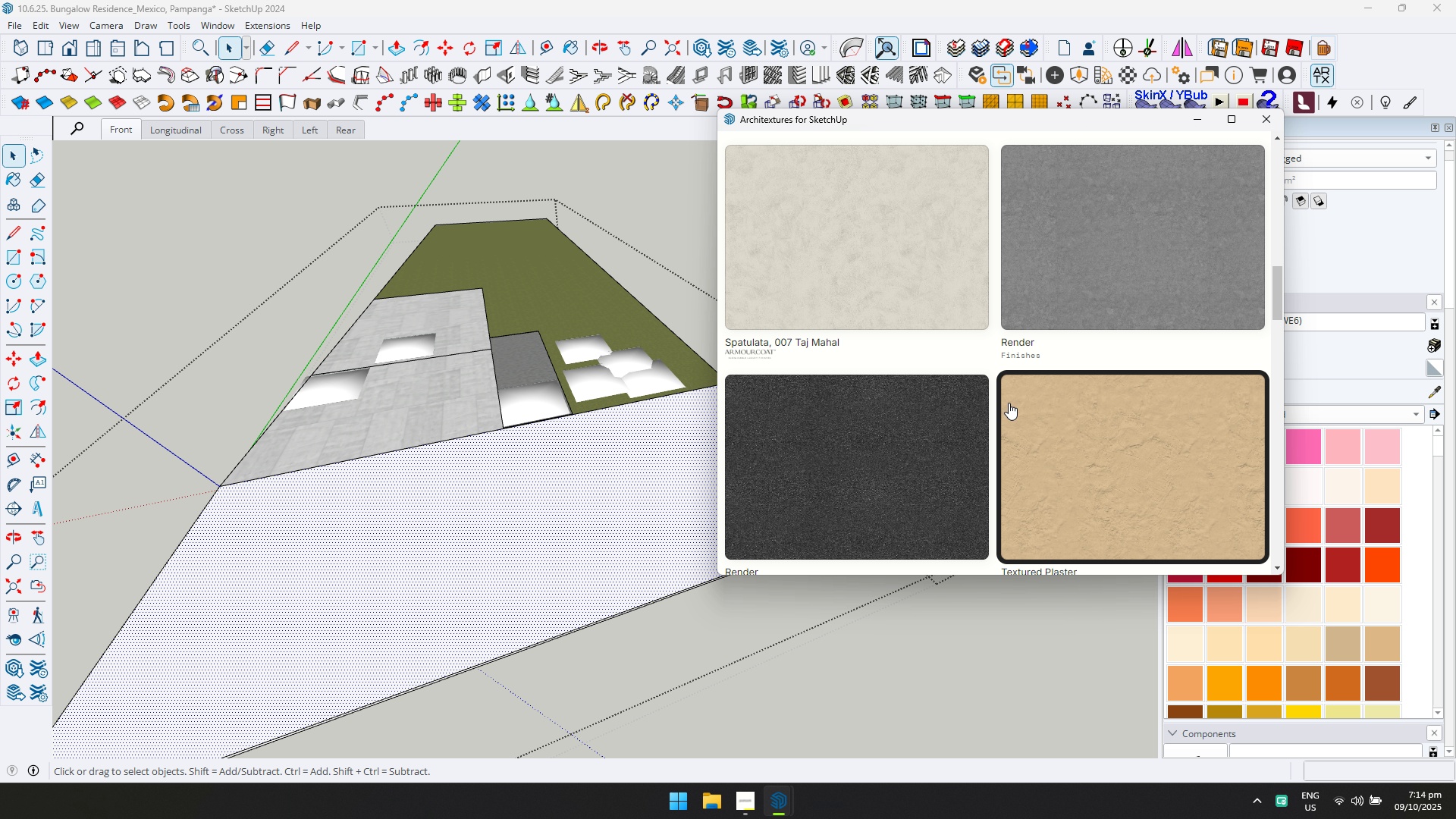 
left_click([923, 444])
 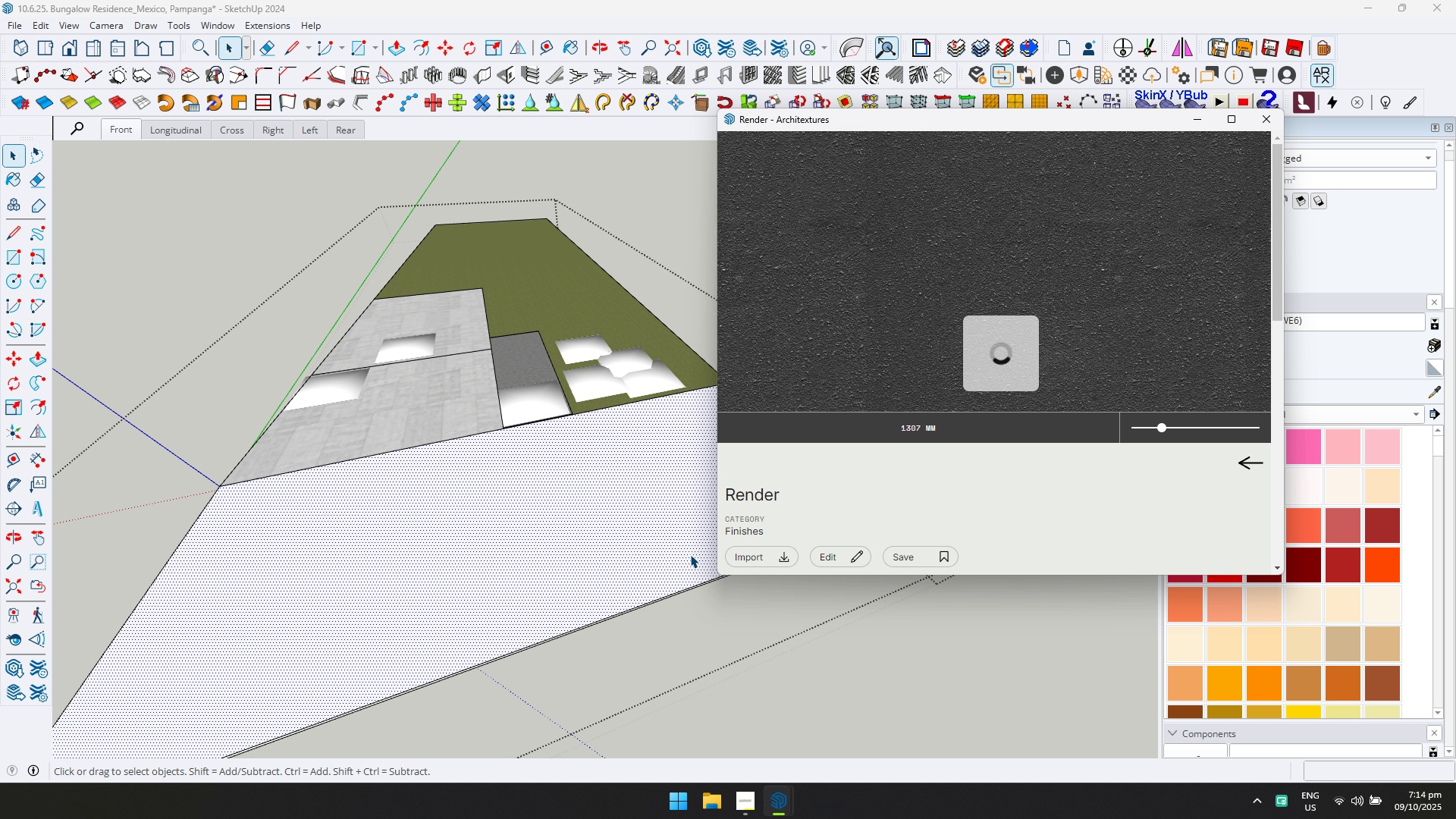 
double_click([561, 527])
 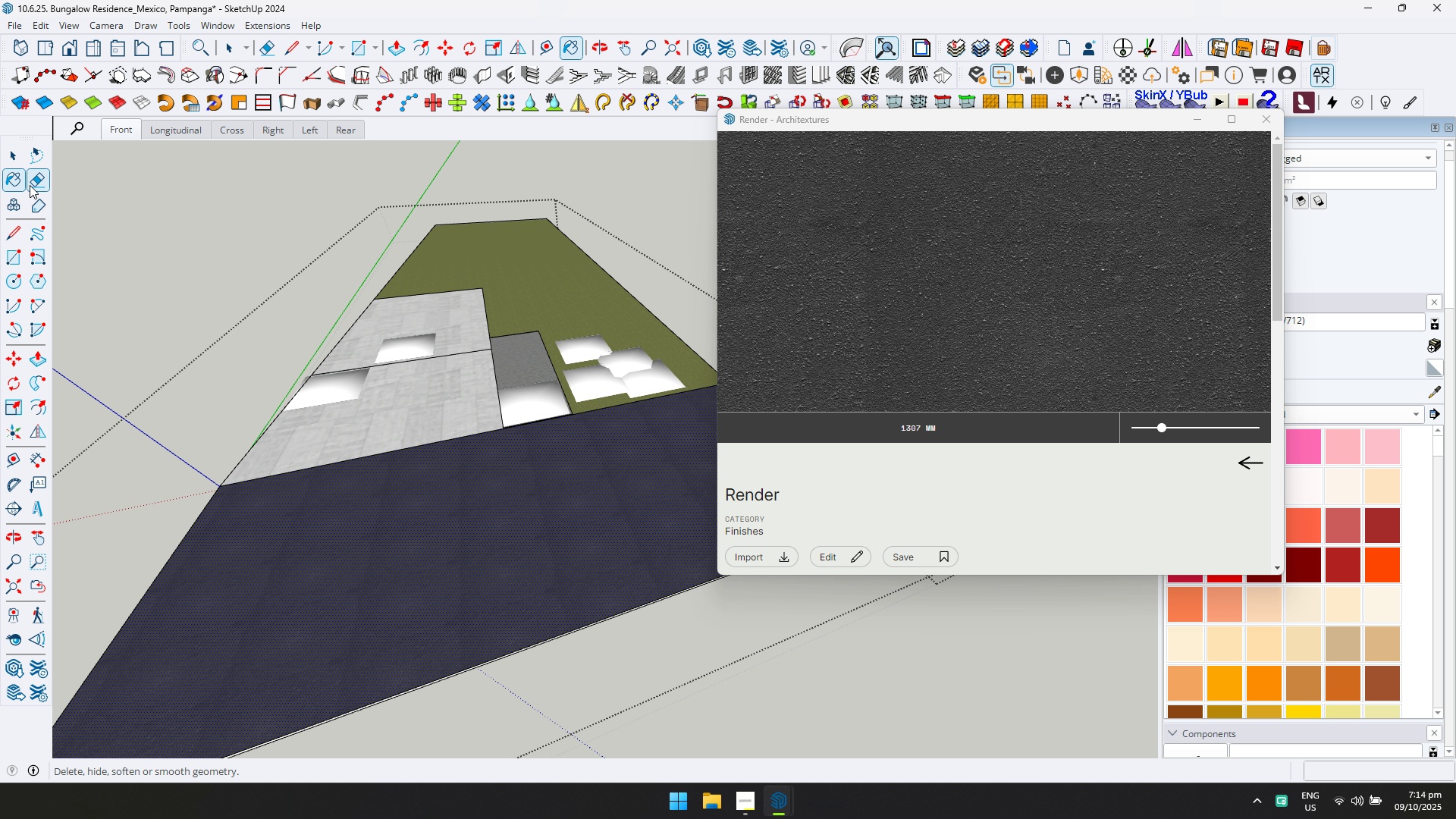 
left_click([9, 154])
 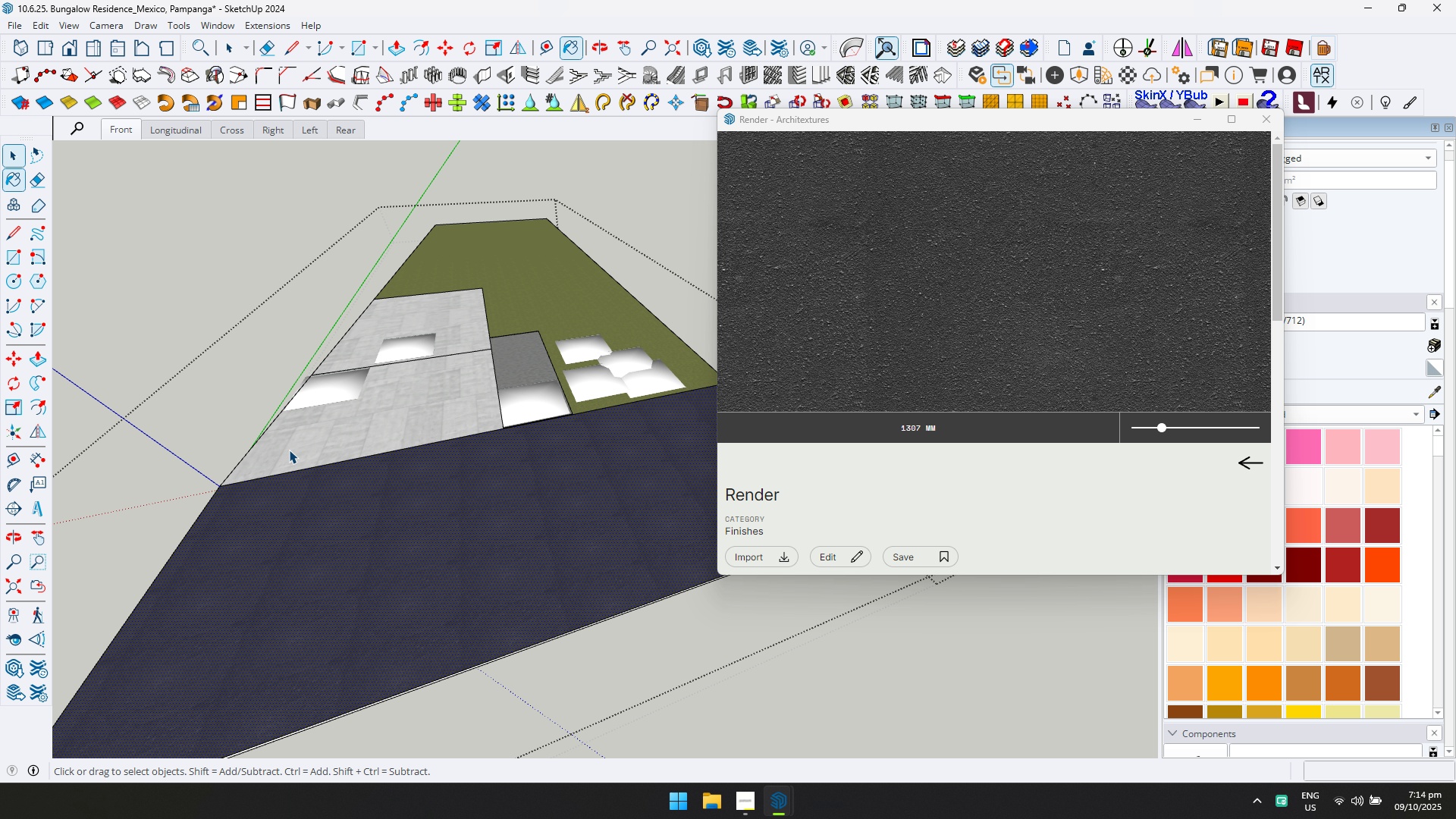 
key(Escape)
 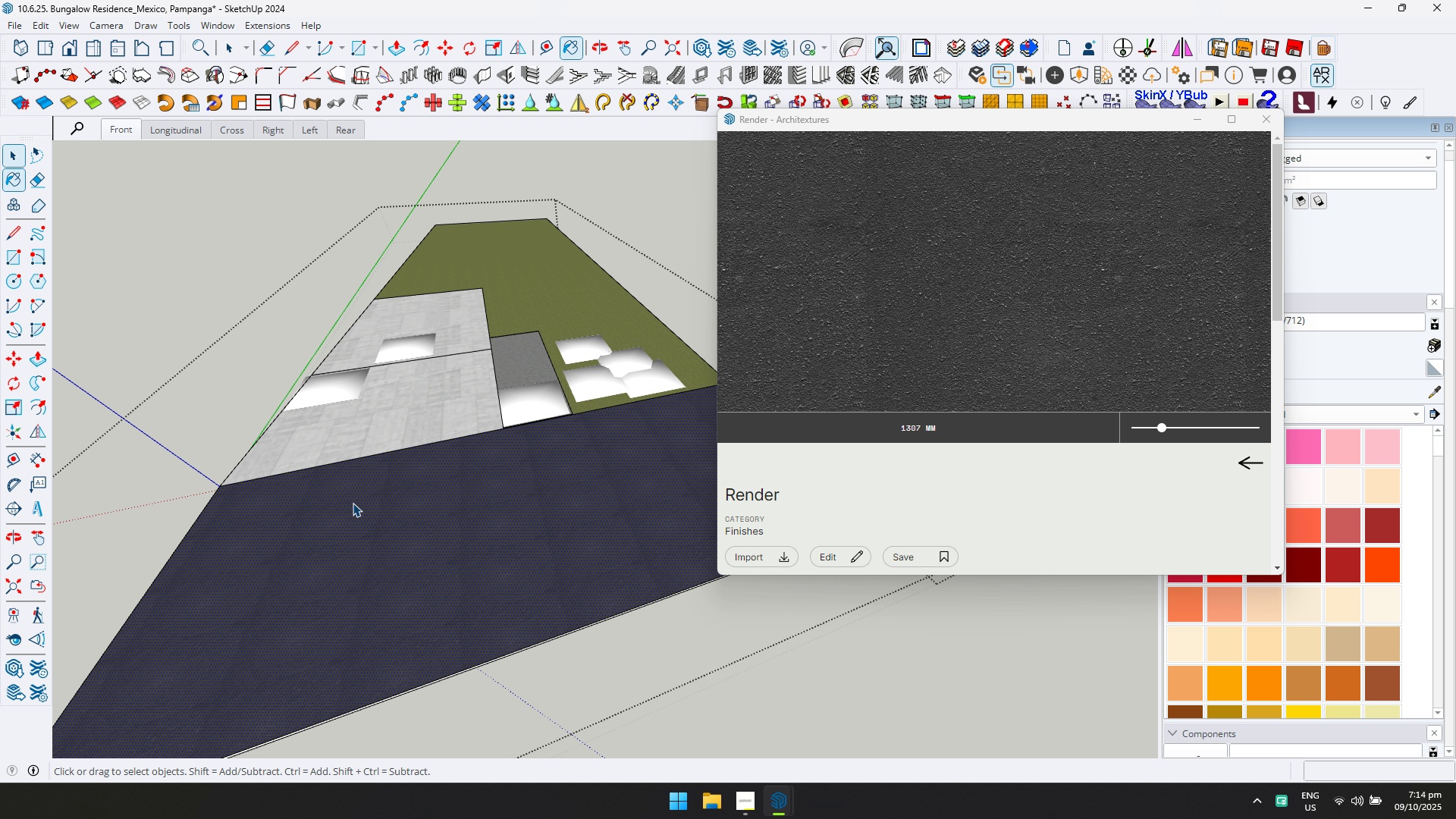 
scroll: coordinate [604, 533], scroll_direction: up, amount: 18.0
 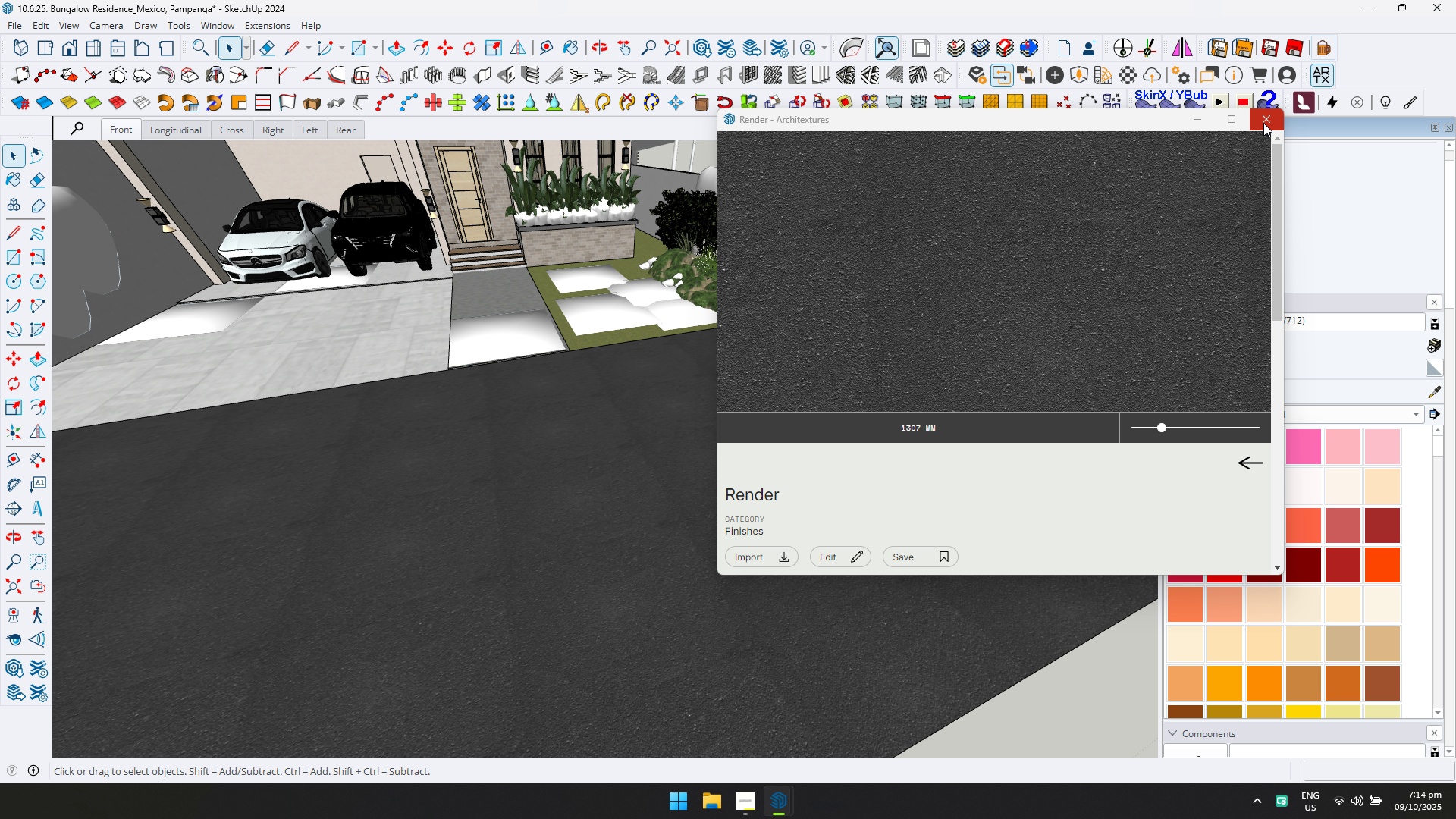 
left_click([1269, 122])
 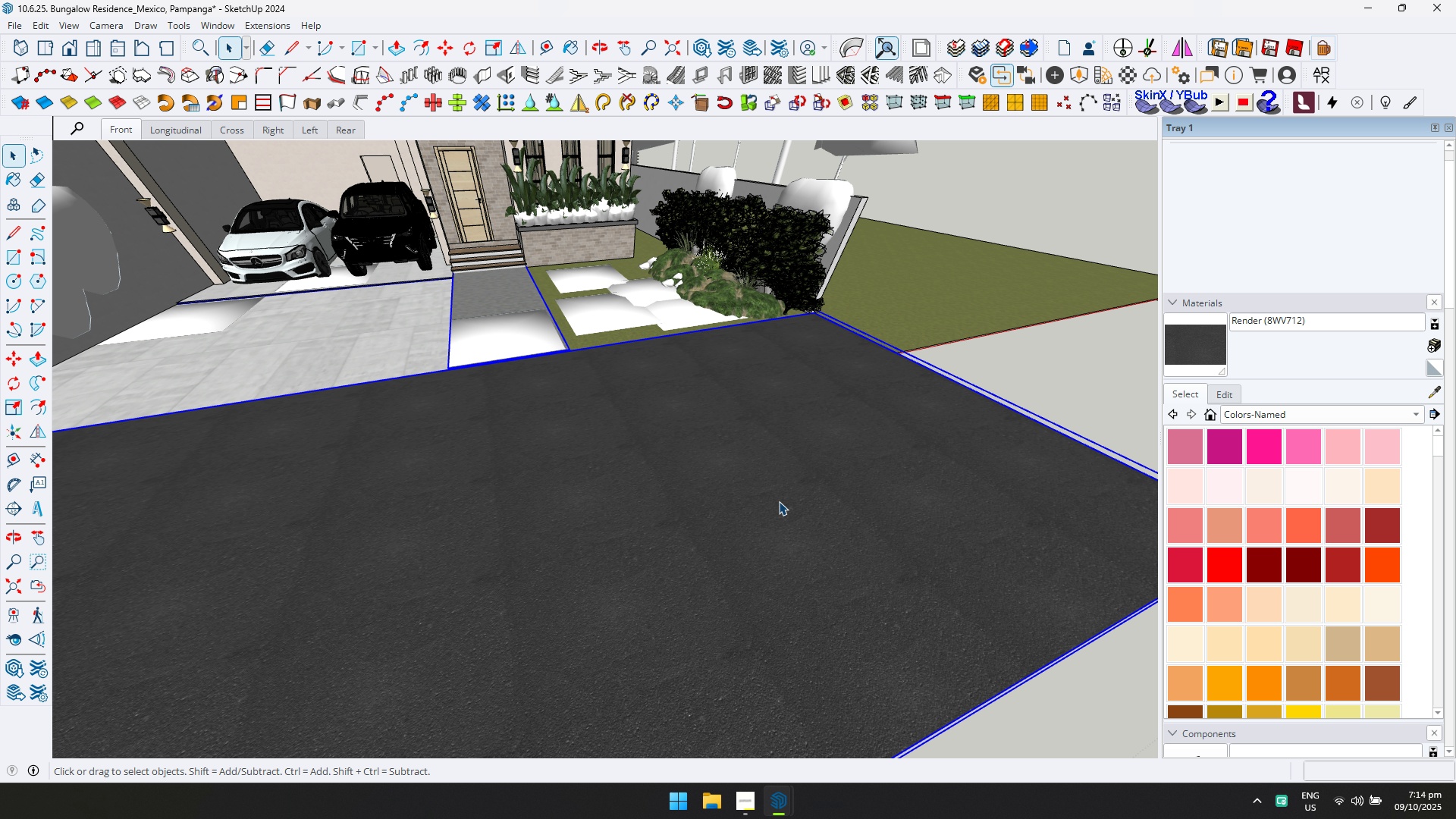 
triple_click([779, 501])
 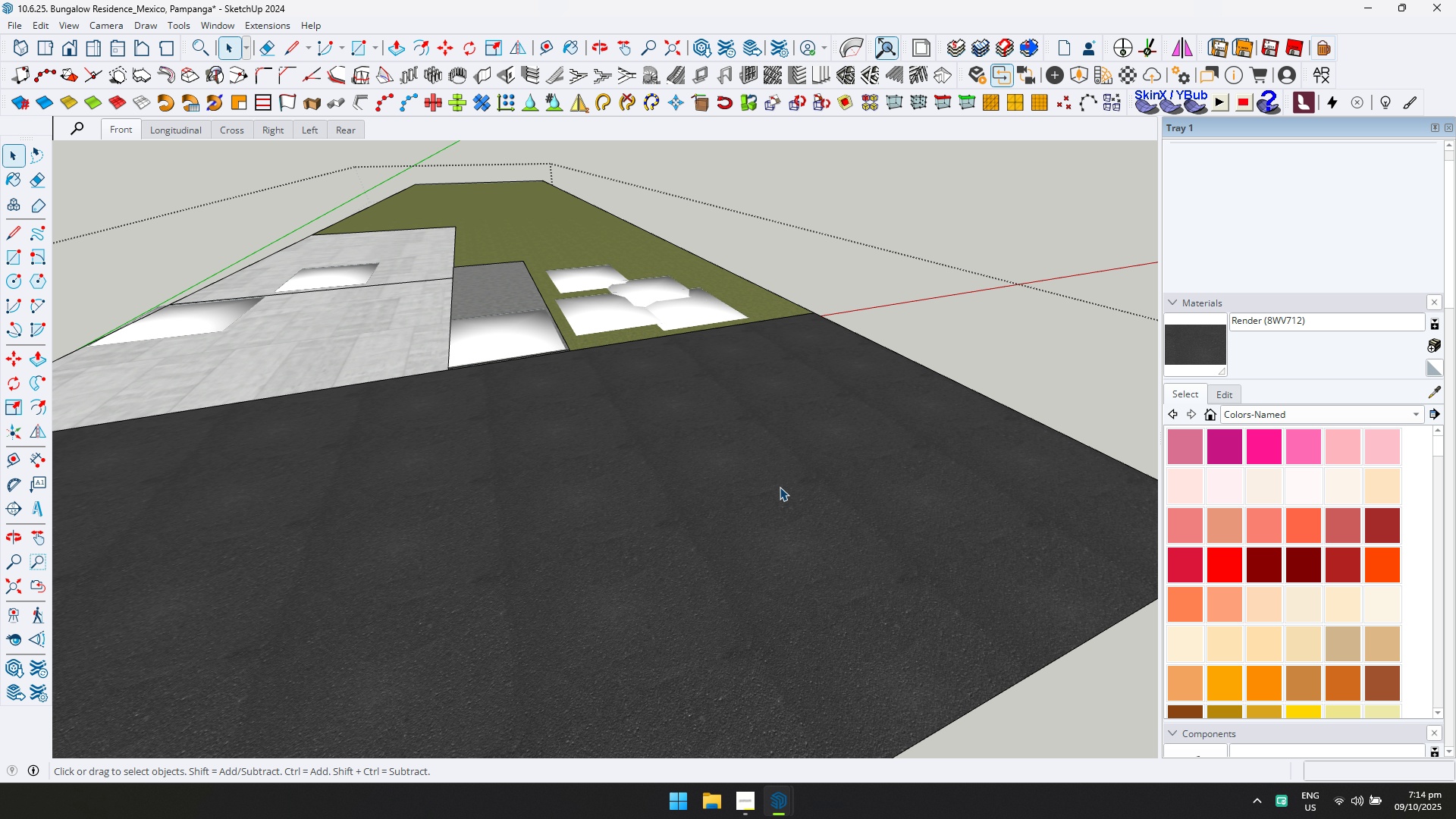 
left_click([780, 487])
 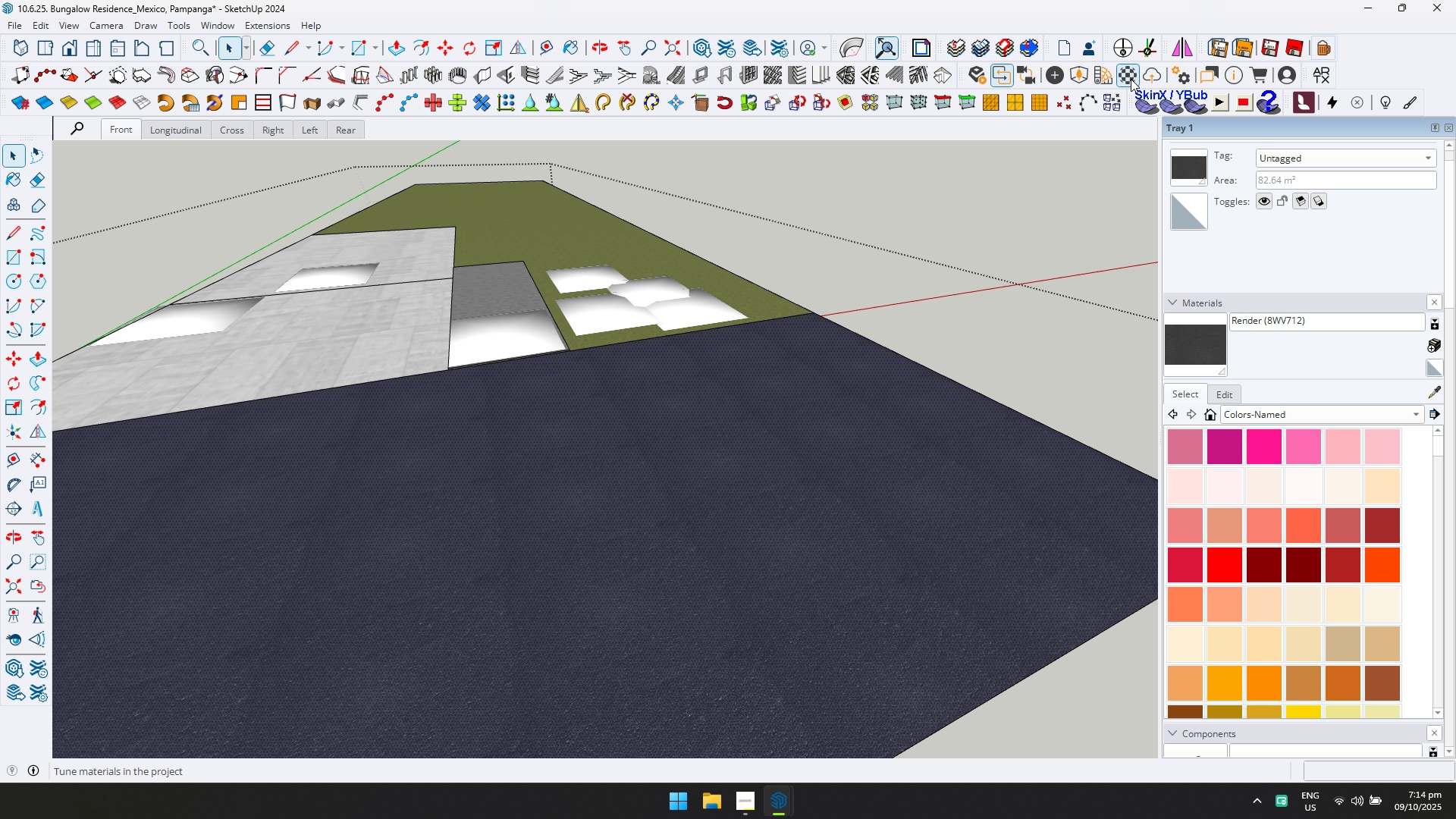 
left_click([1125, 76])
 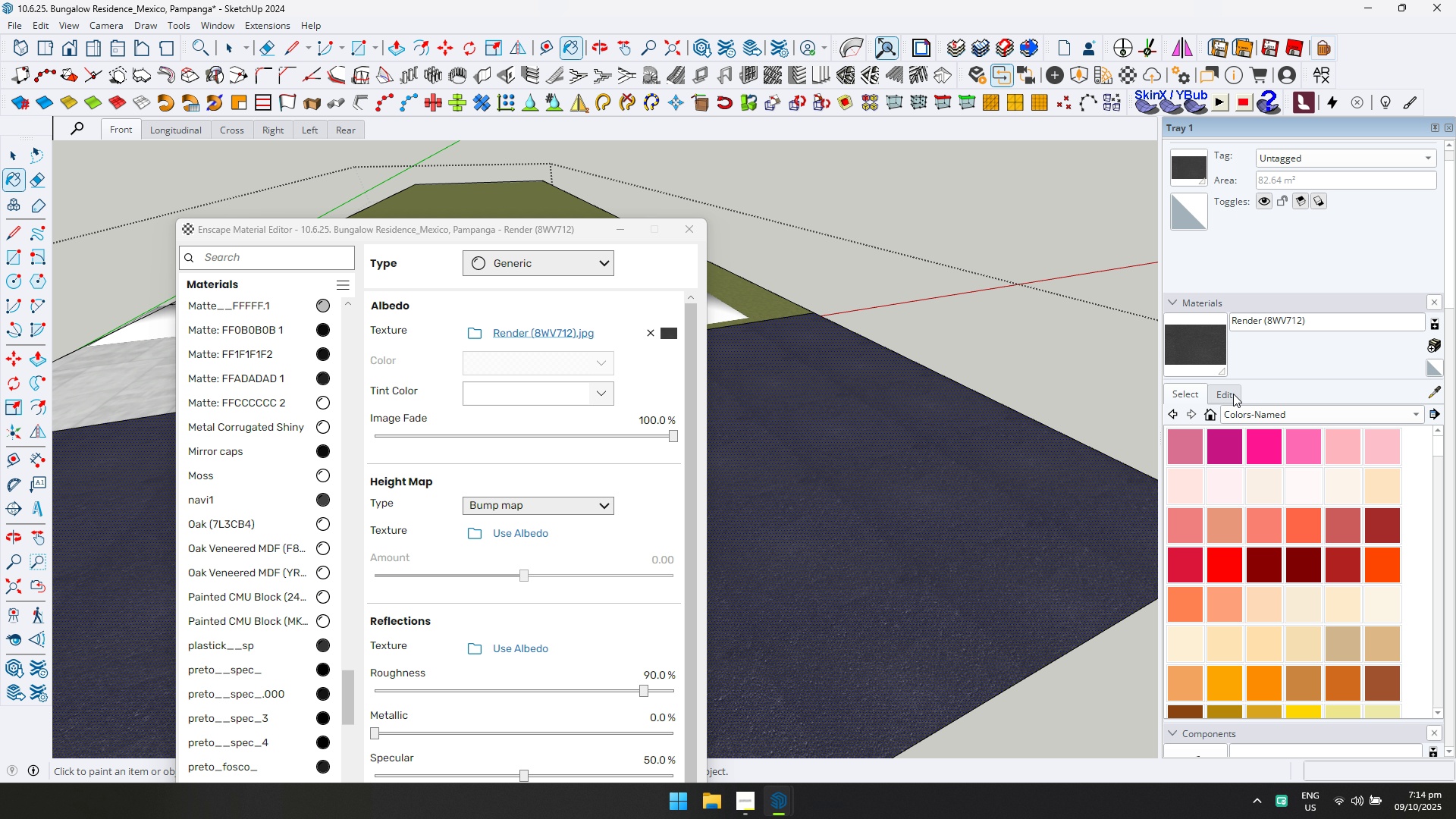 
left_click([1233, 613])
 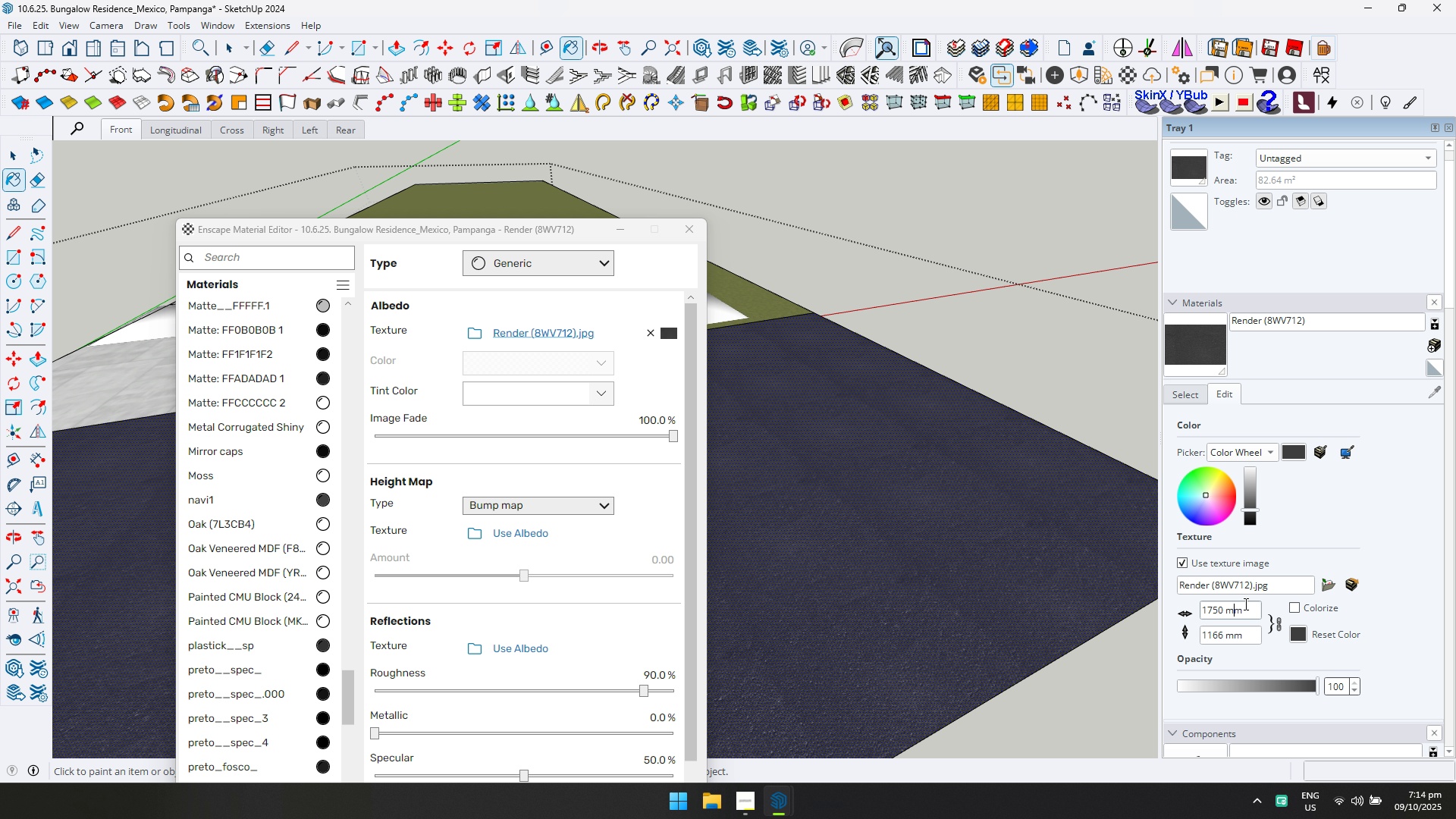 
key(Control+ControlLeft)
 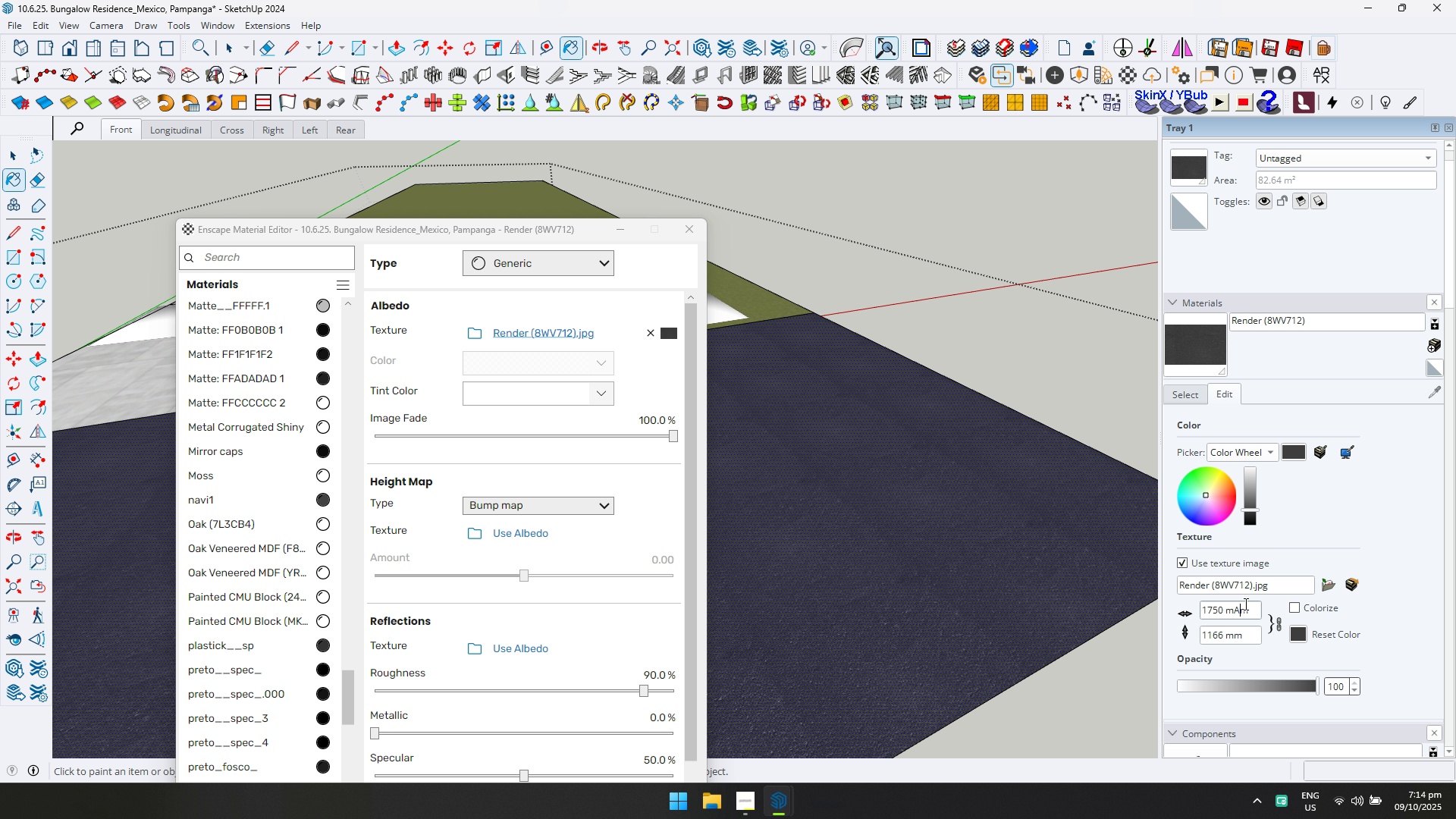 
key(Control+A)
 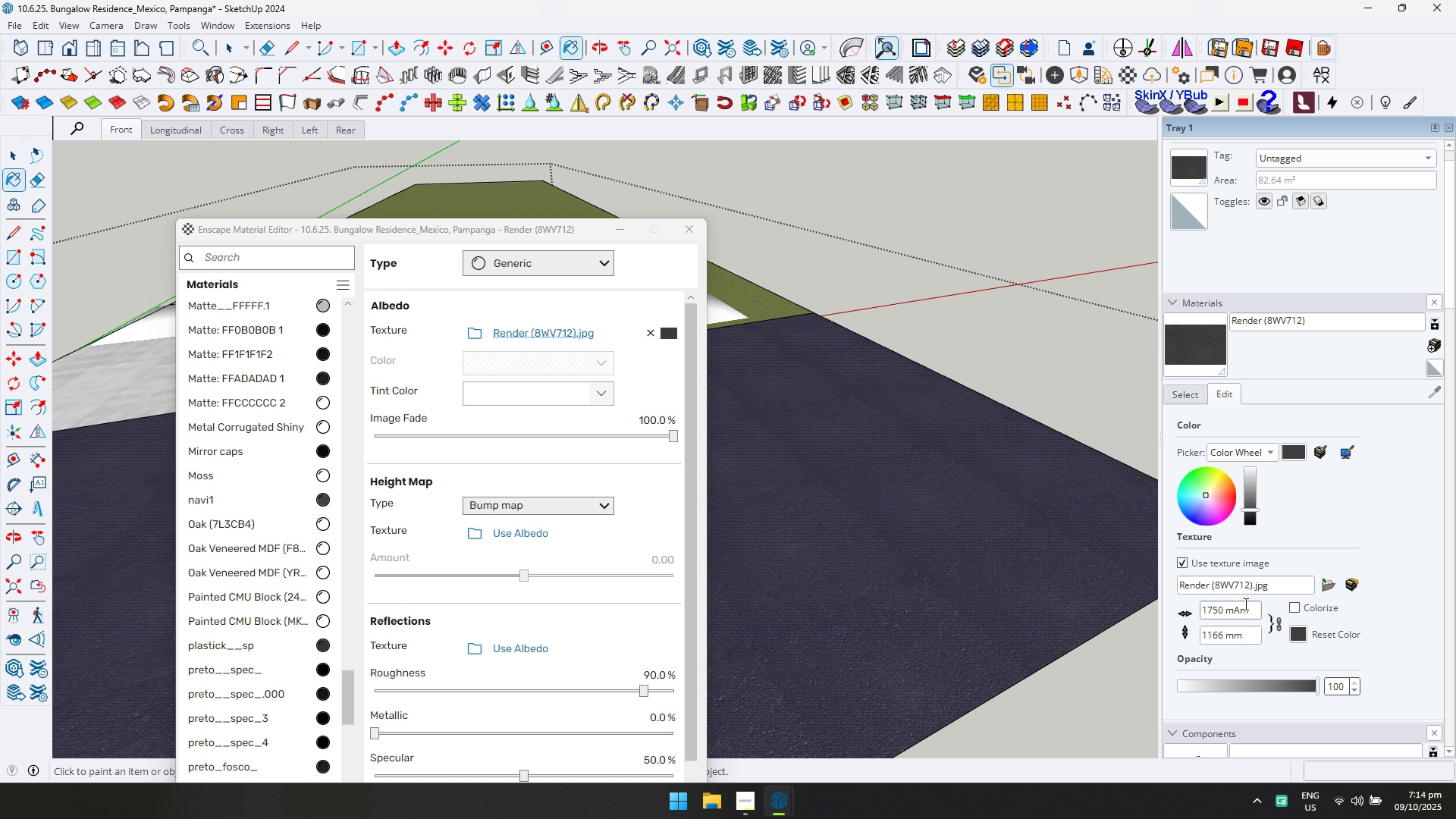 
key(Control+ControlLeft)
 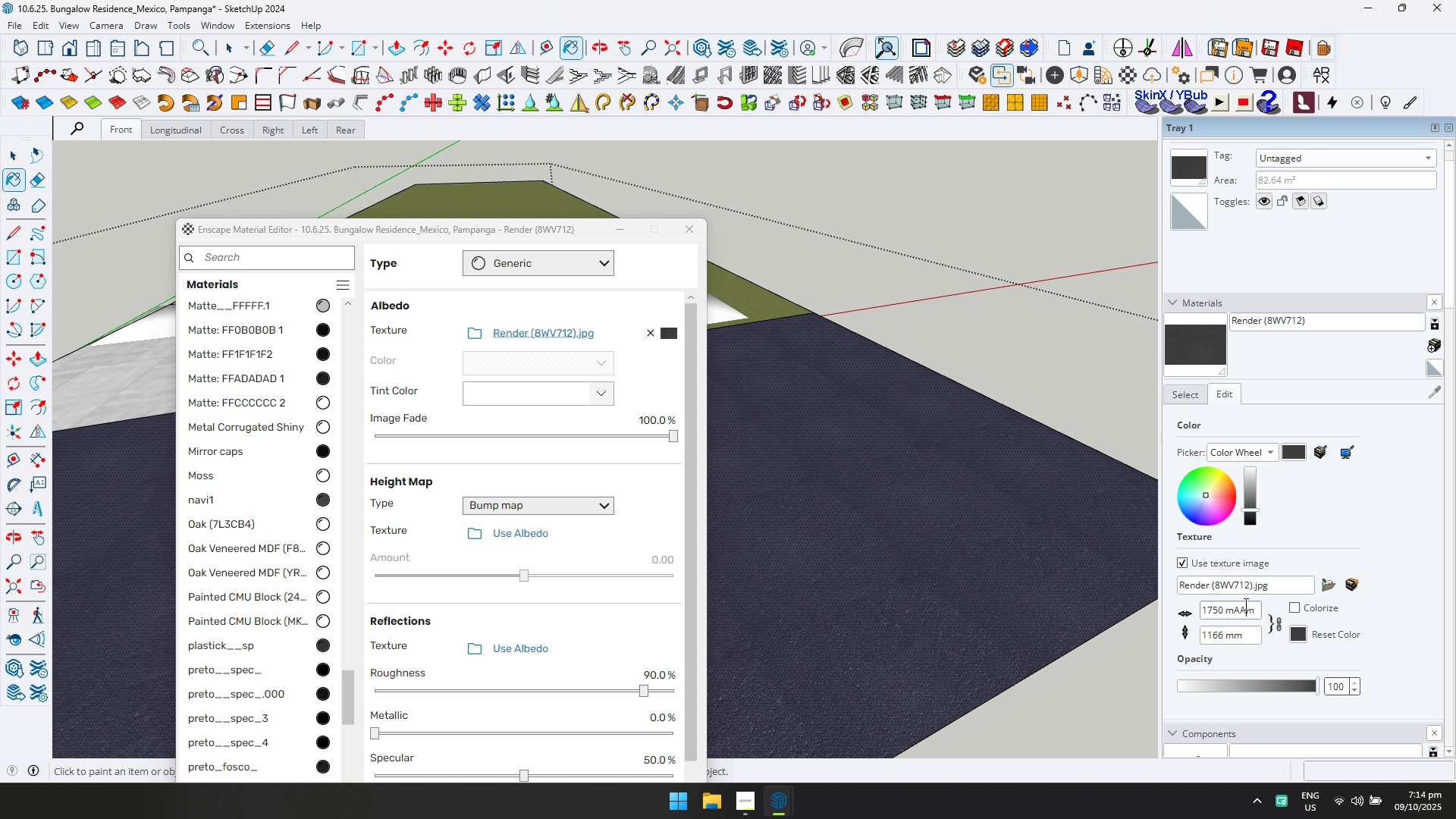 
key(Control+A)
 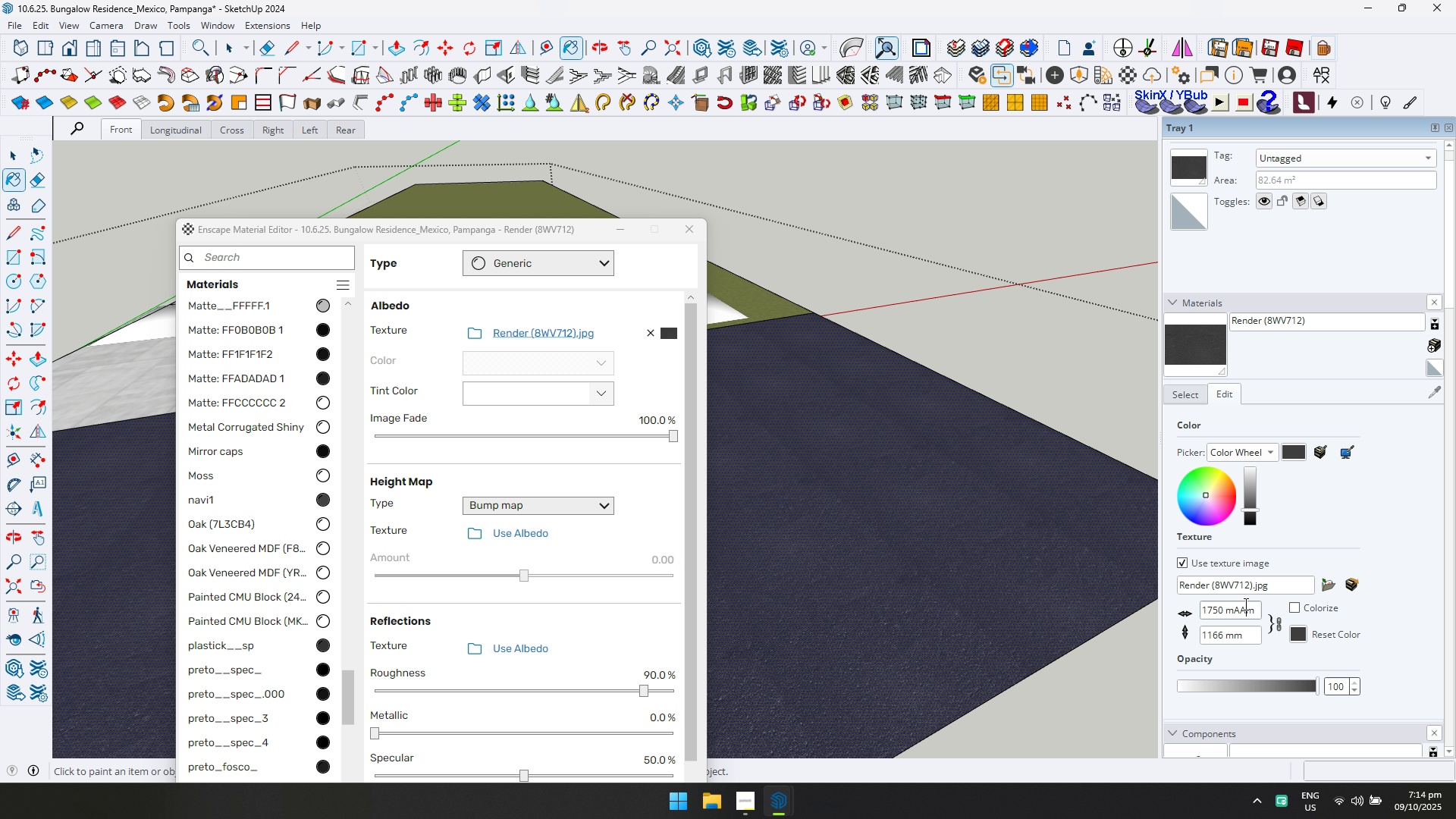 
key(Control+A)
 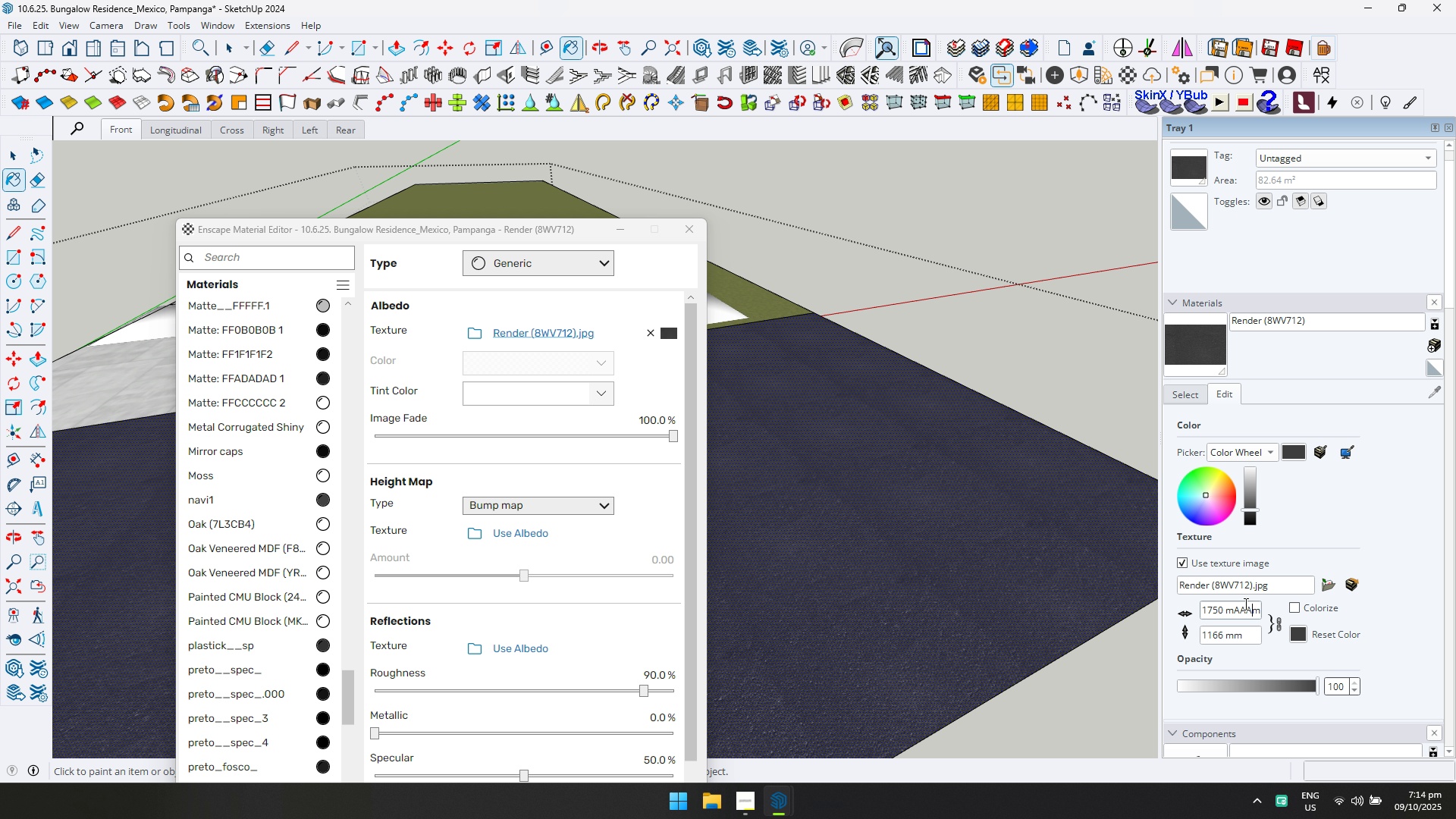 
key(Backspace)
 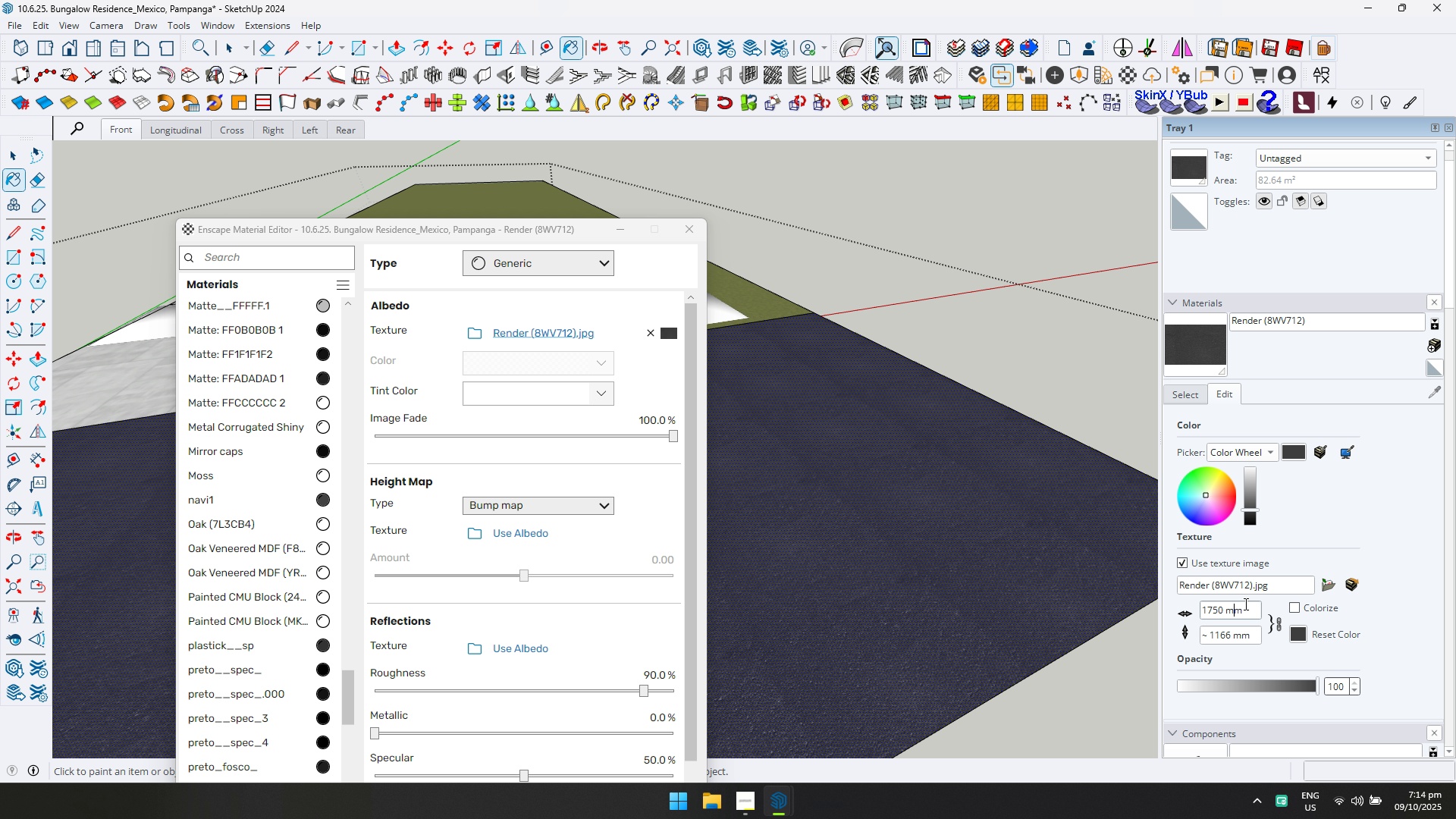 
key(Backspace)
 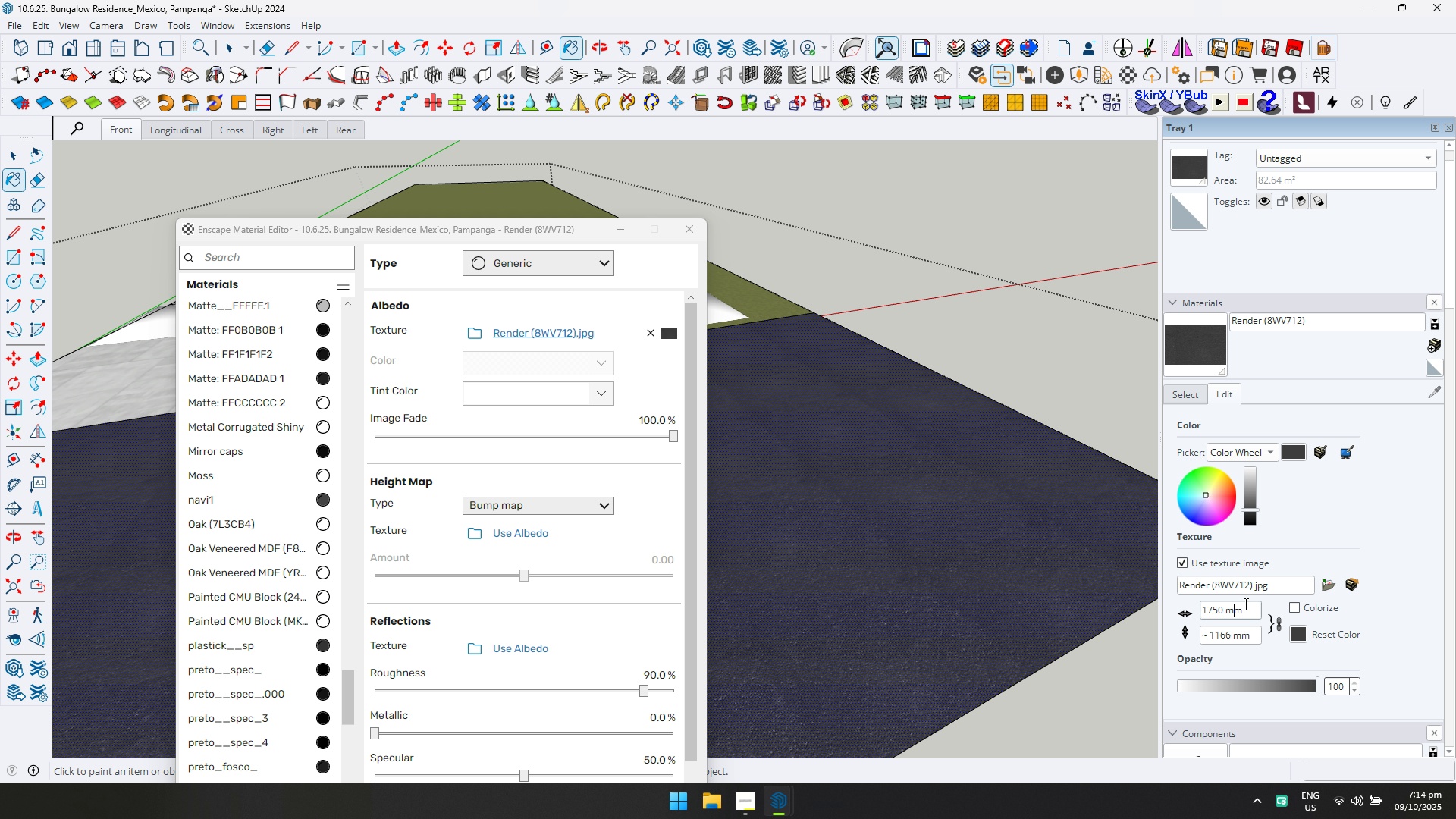 
key(Backspace)
 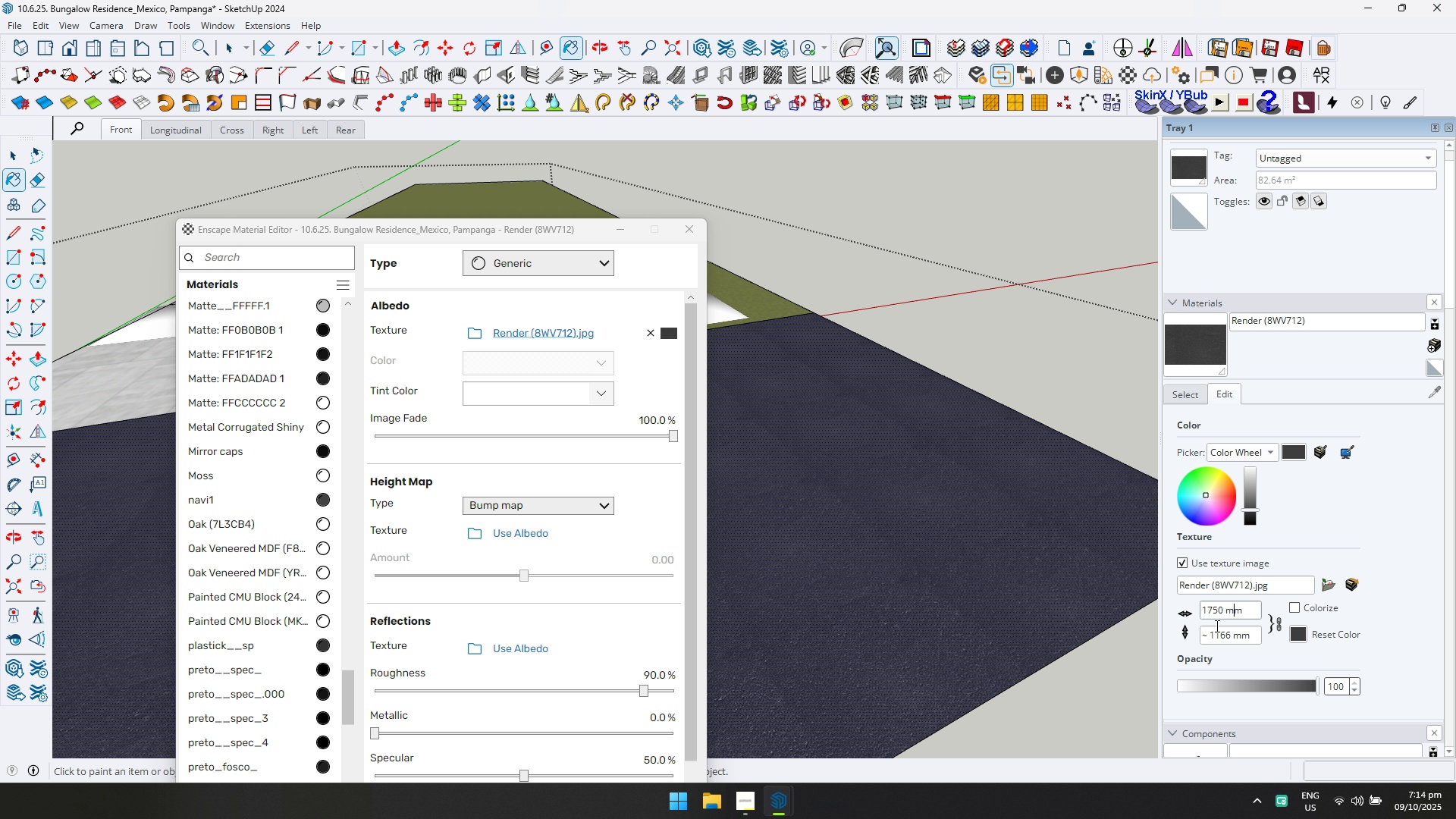 
left_click_drag(start_coordinate=[1223, 612], to_coordinate=[1180, 608])
 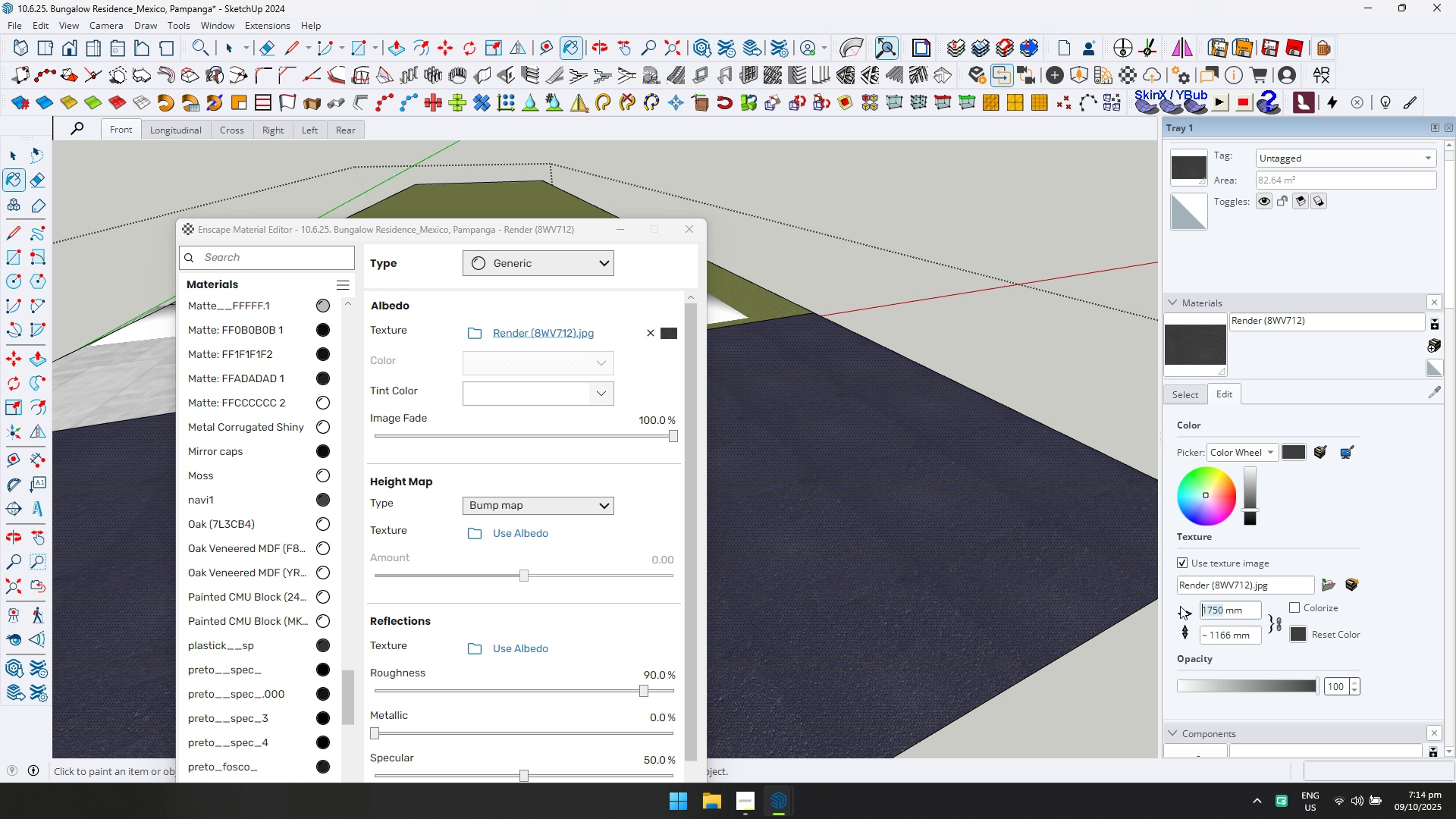 
type(3000)
 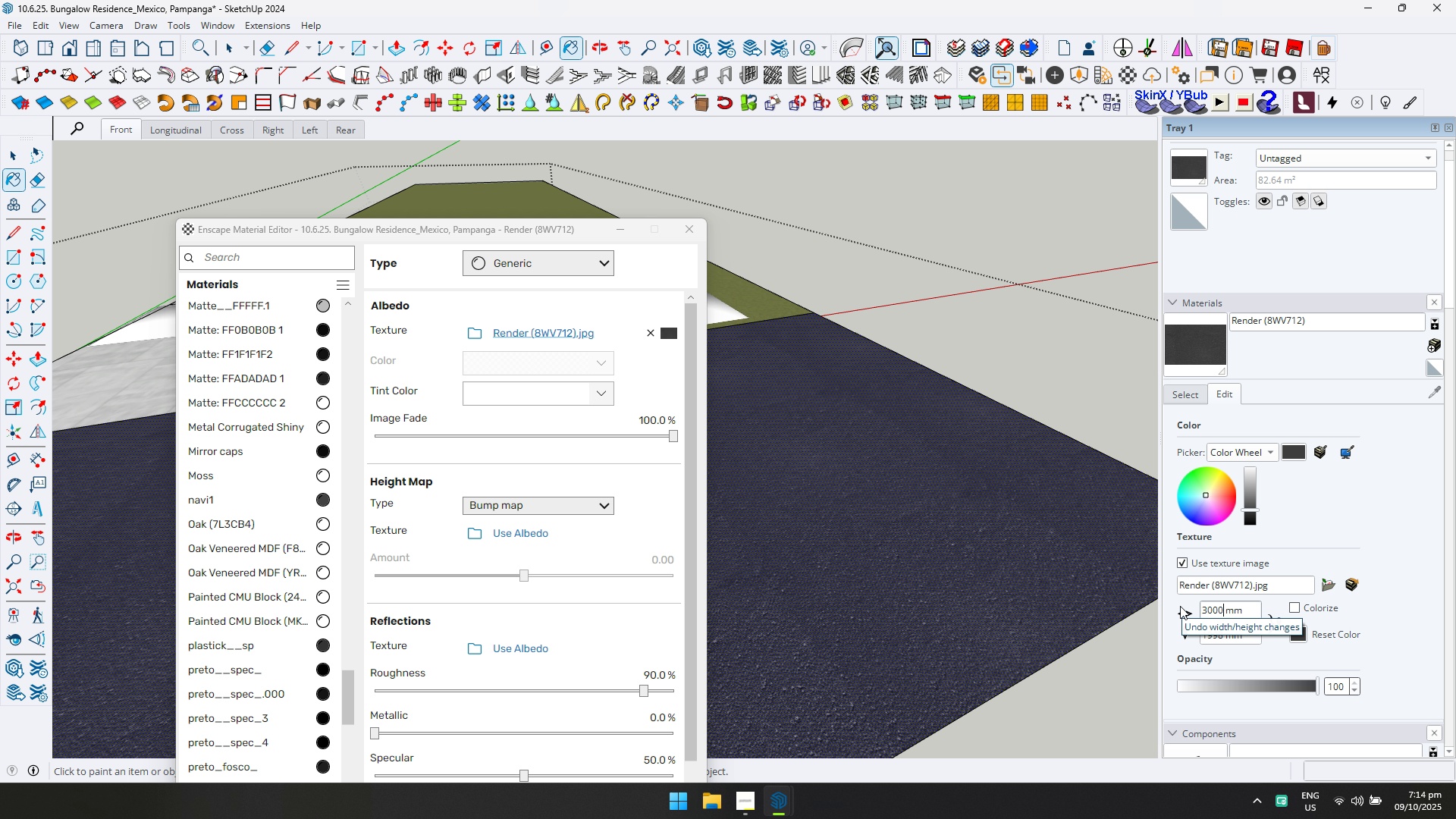 
key(Enter)
 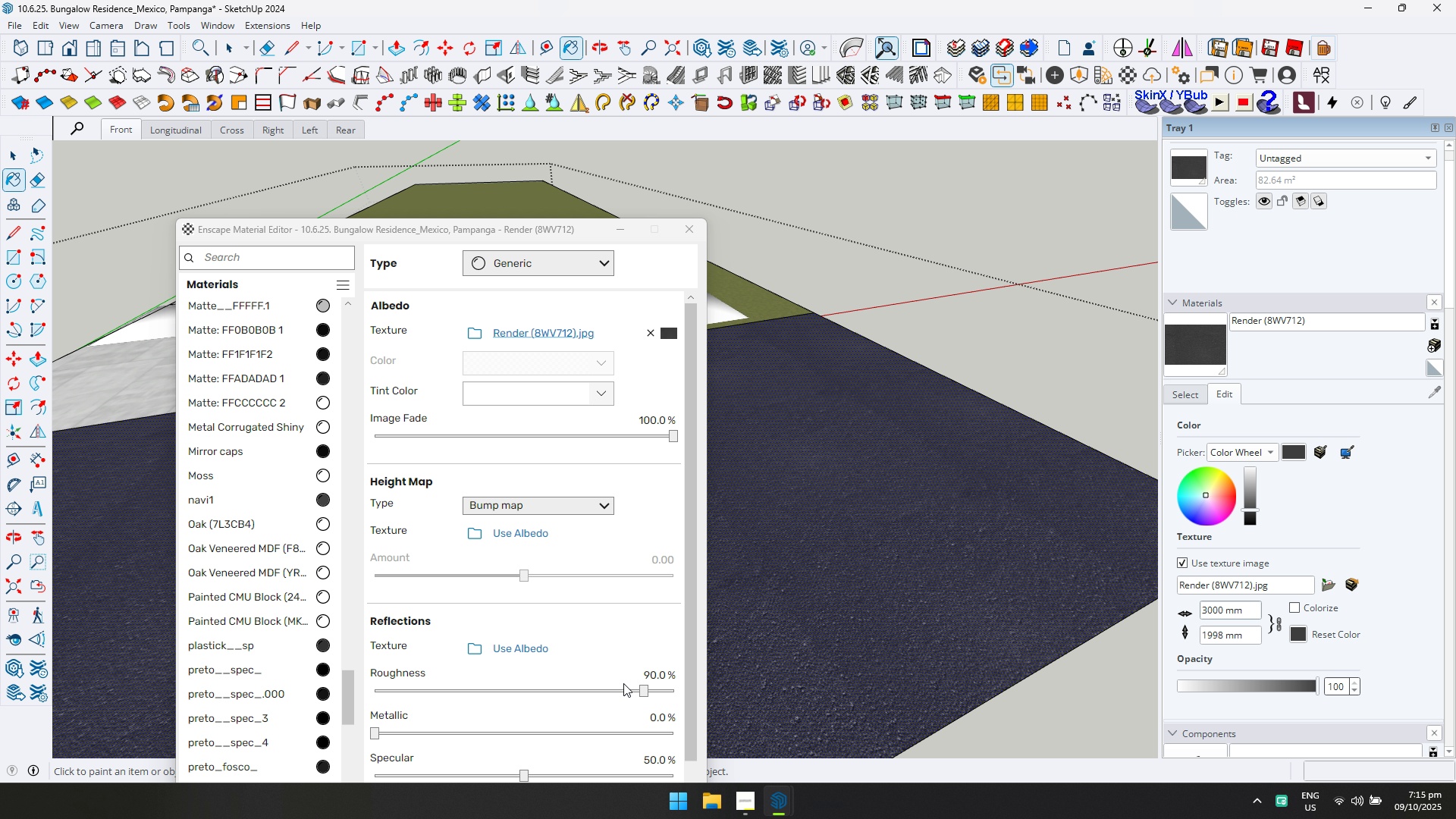 
left_click([548, 648])
 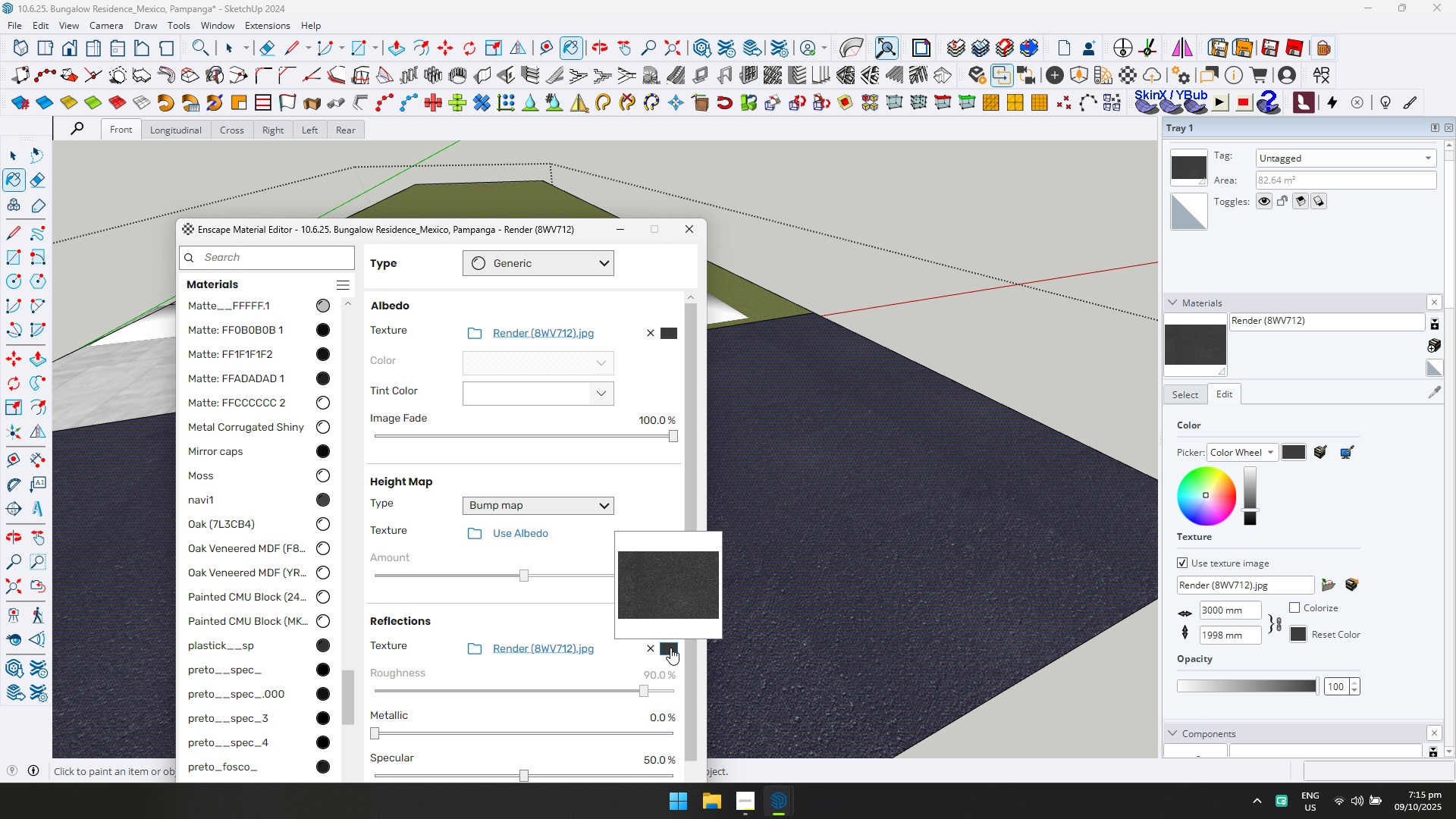 
left_click([672, 648])
 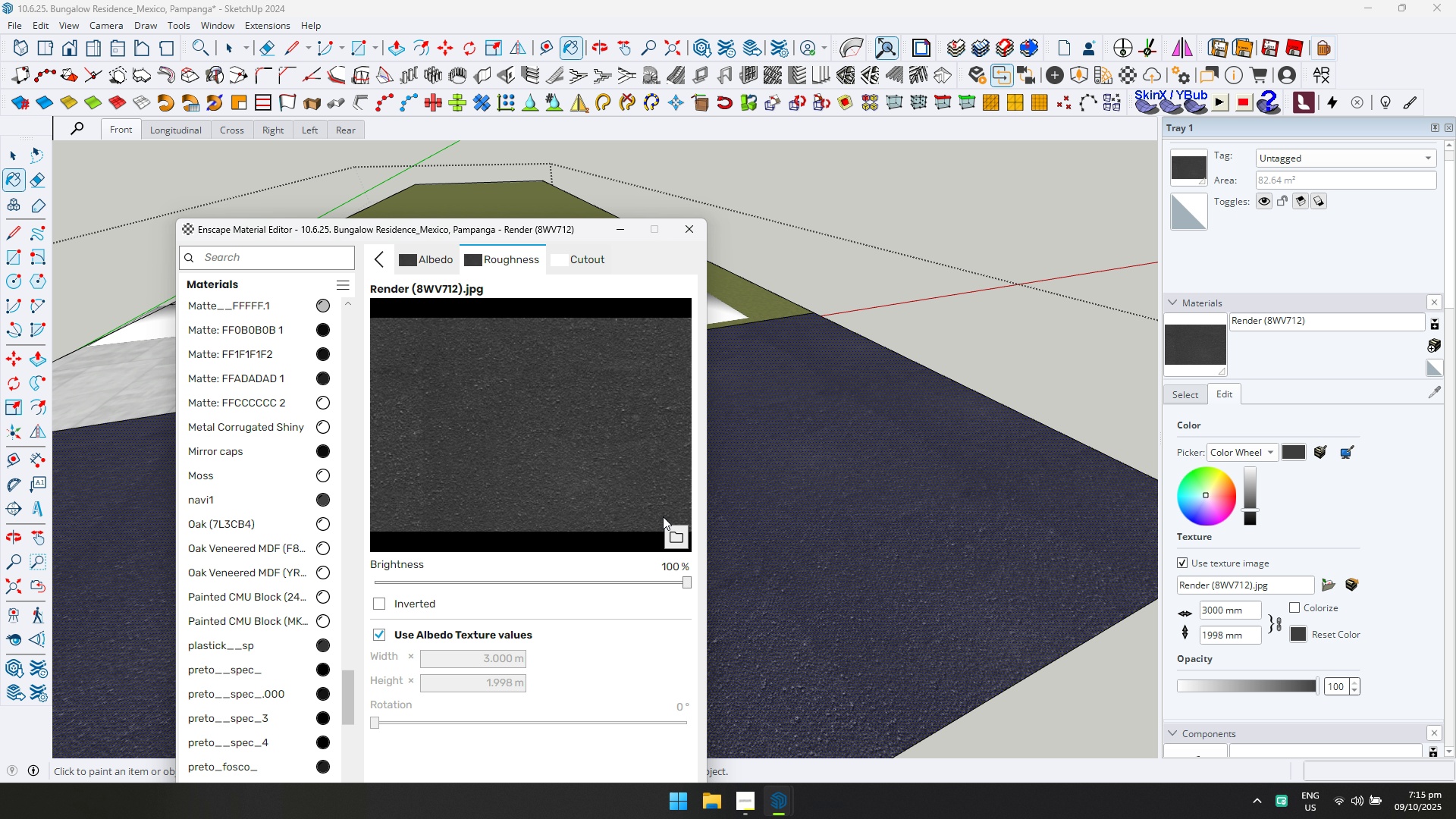 
left_click([673, 538])
 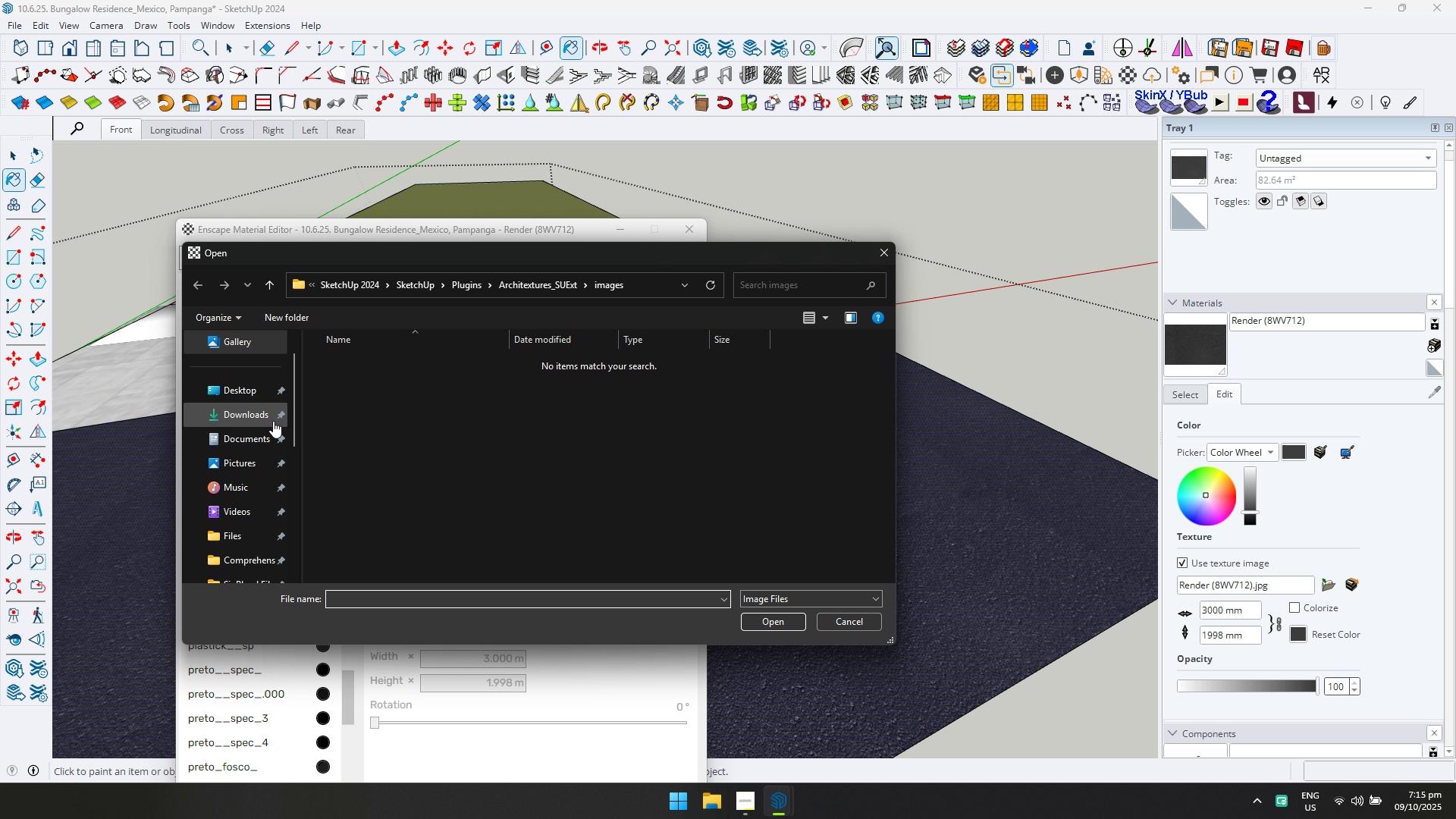 
scroll: coordinate [256, 464], scroll_direction: down, amount: 1.0
 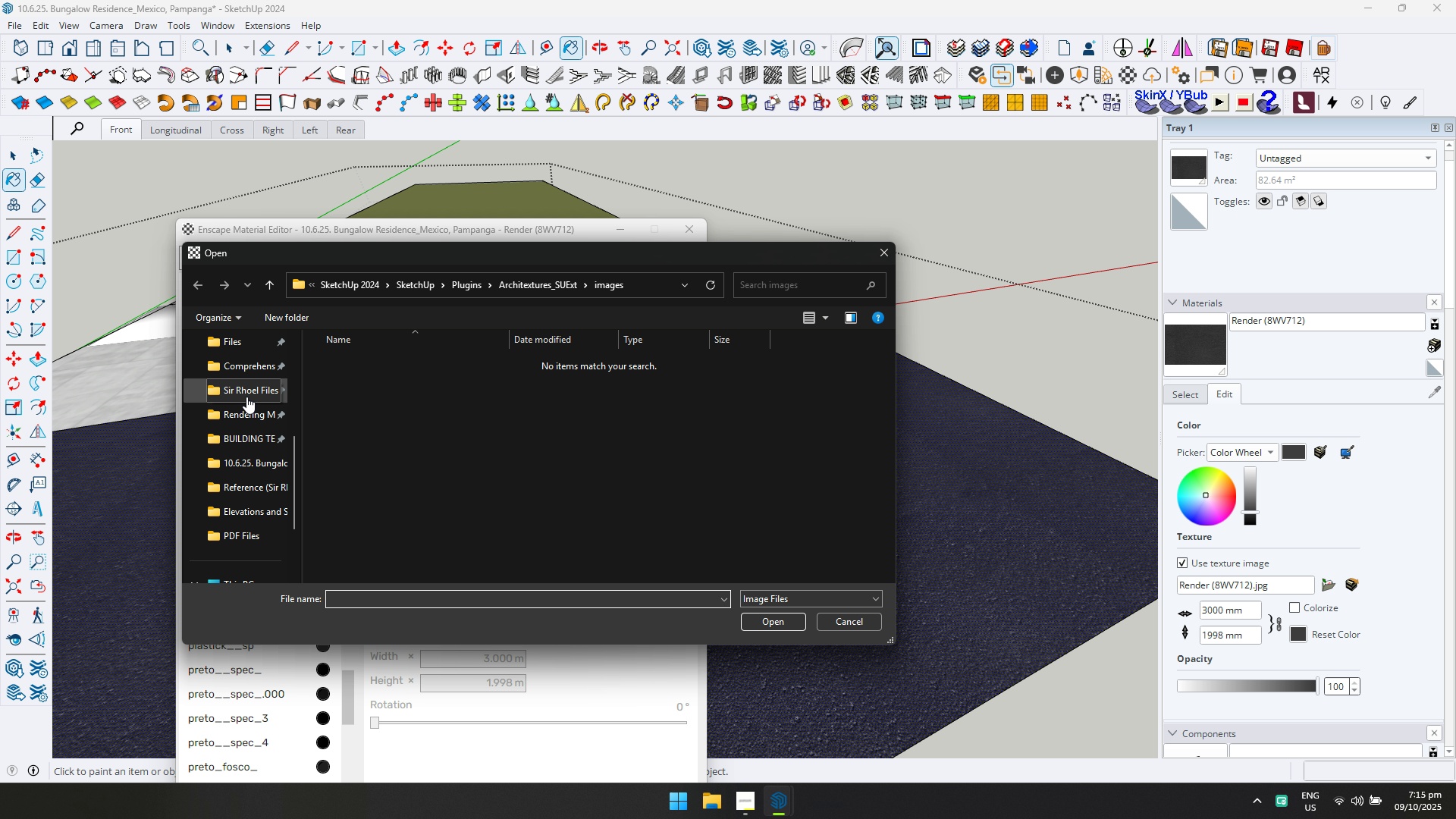 
left_click([245, 413])
 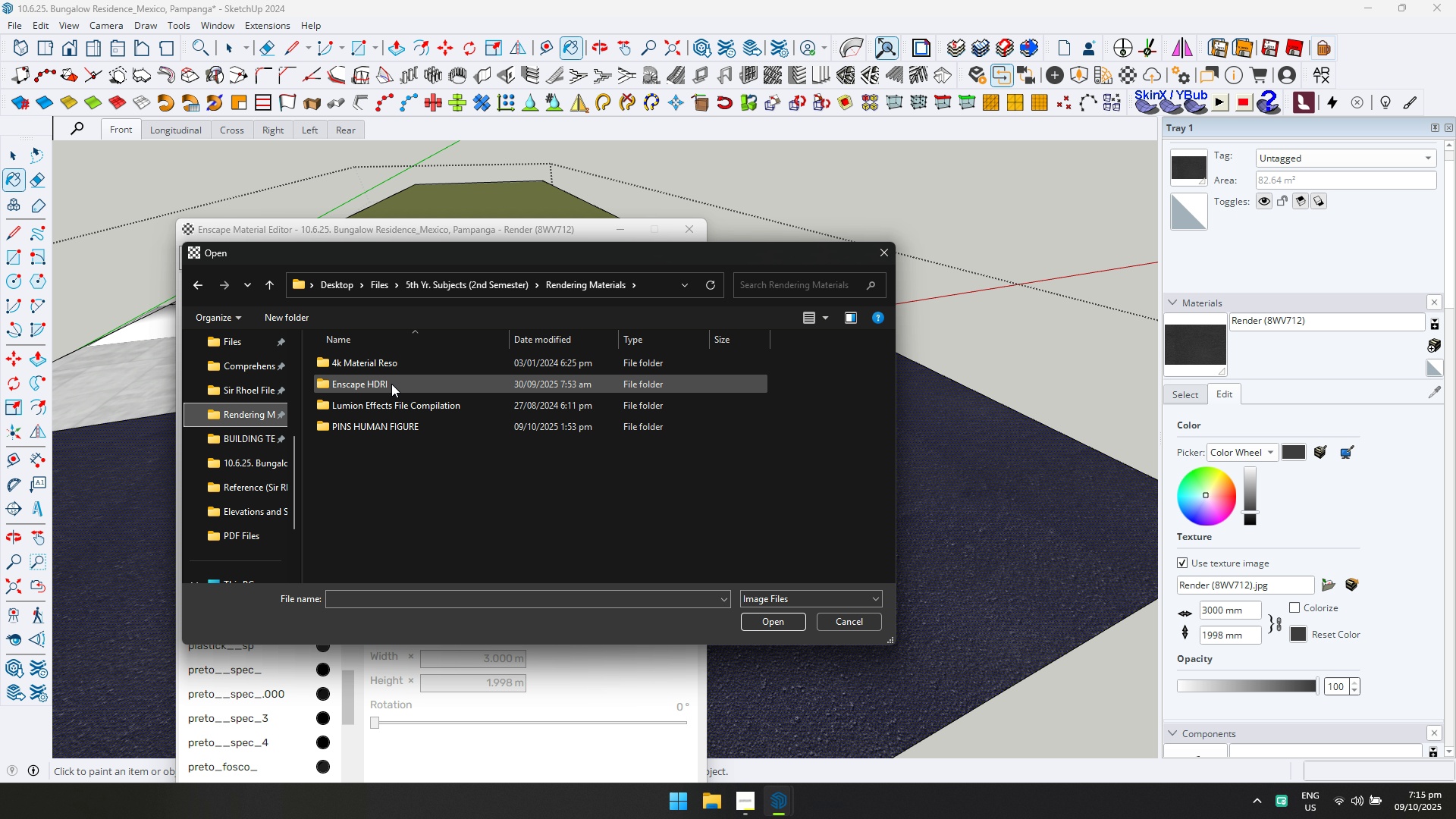 
double_click([391, 384])
 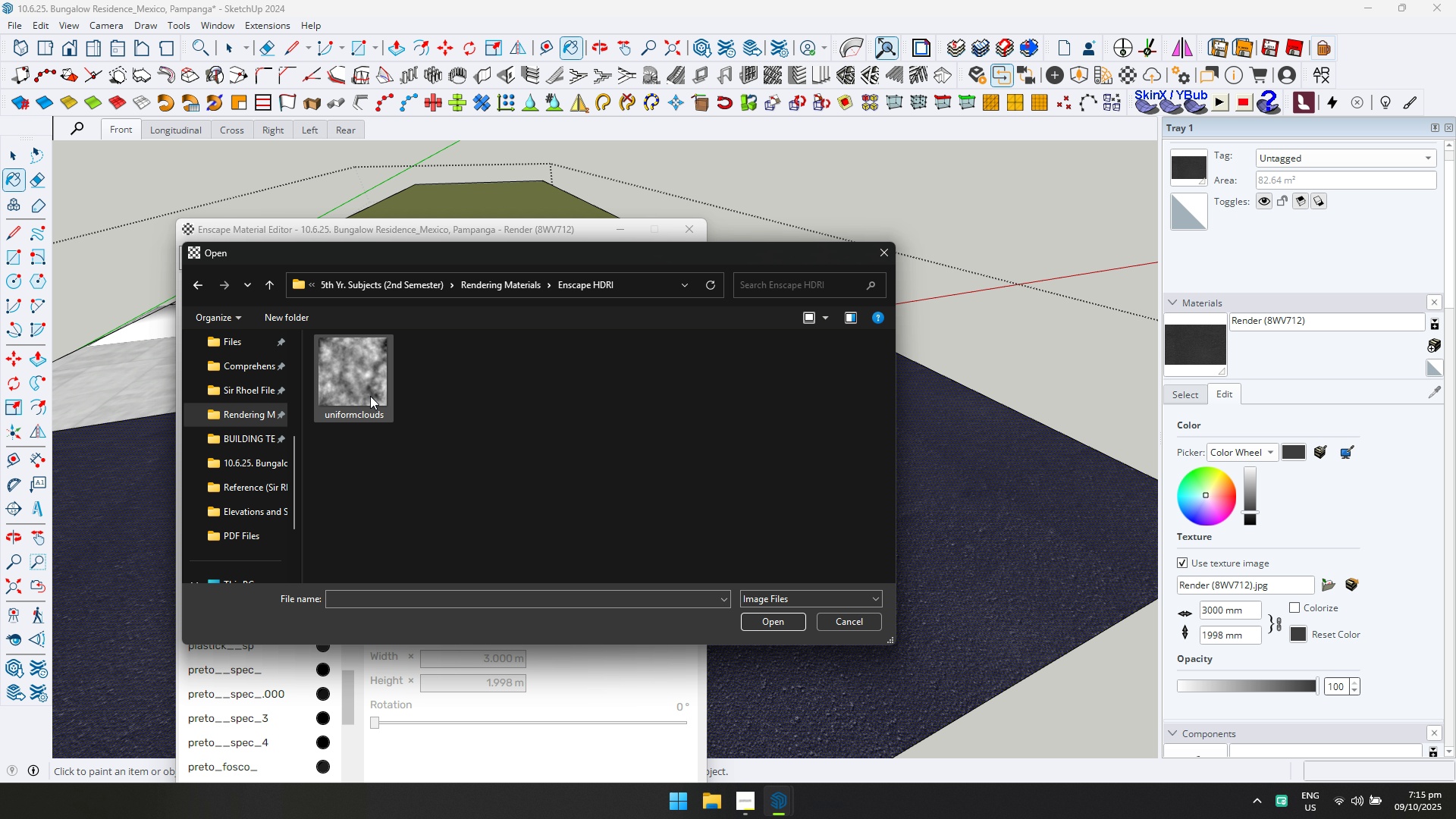 
triple_click([370, 396])
 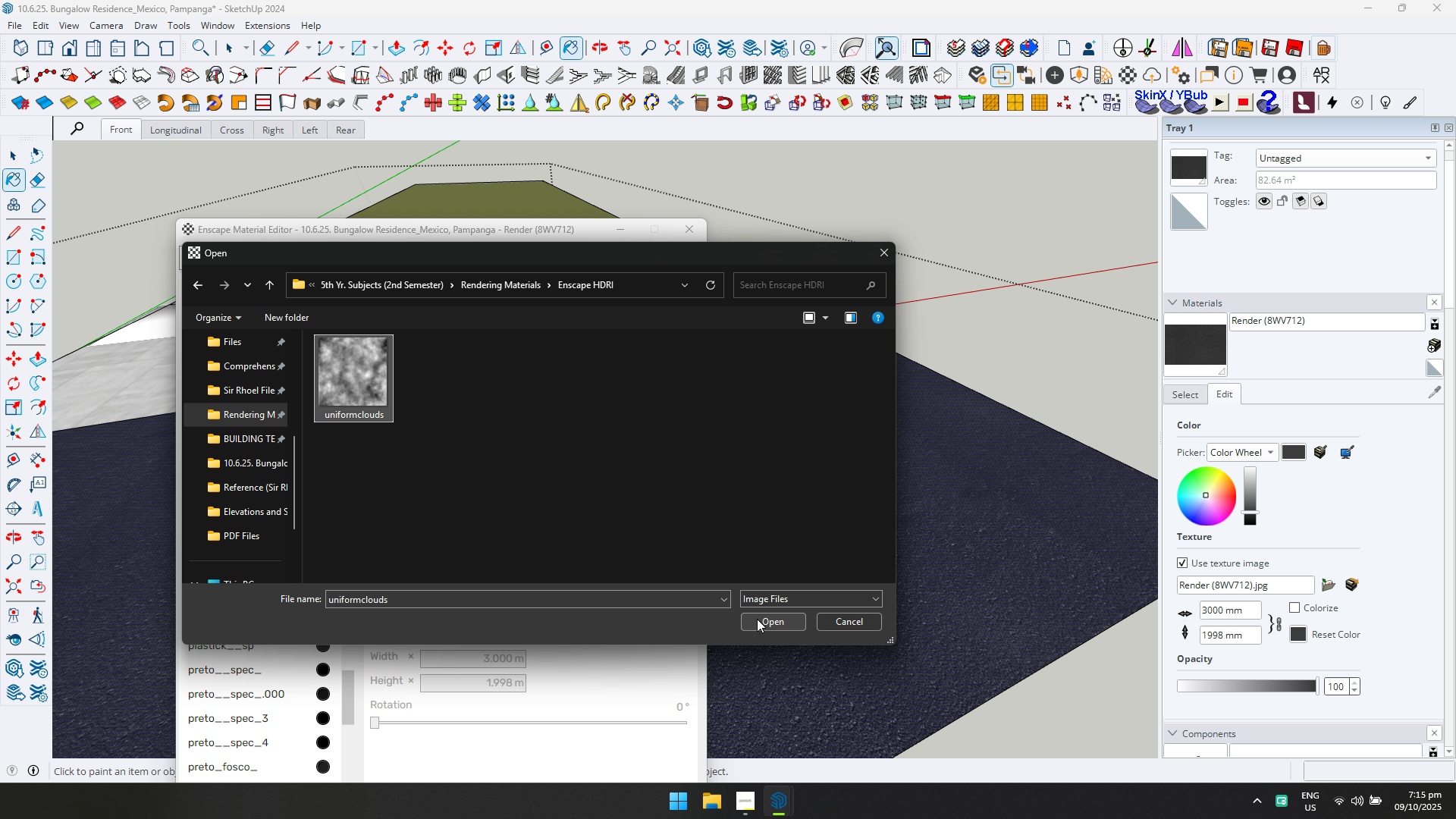 
left_click([757, 619])
 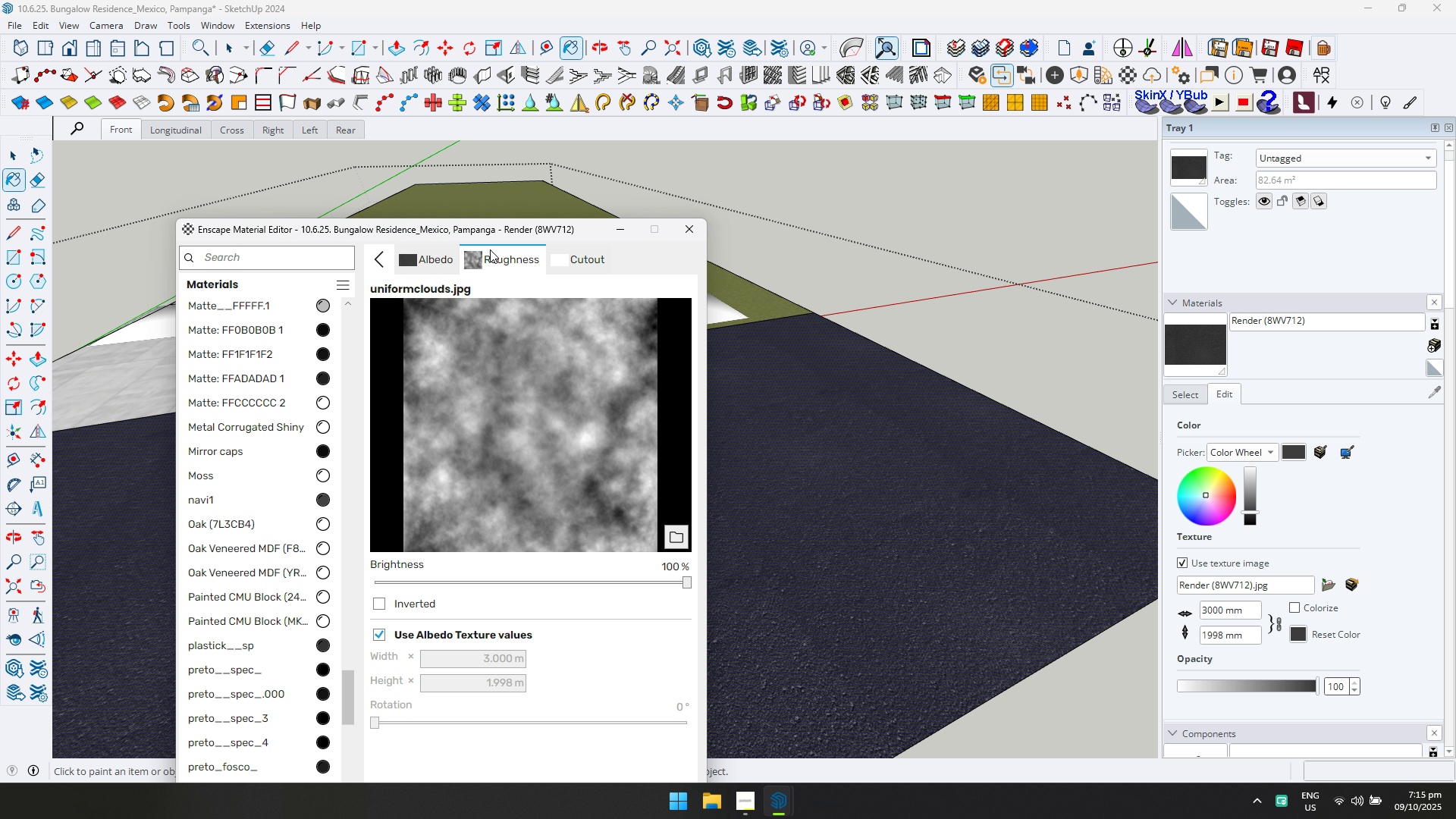 
left_click_drag(start_coordinate=[505, 232], to_coordinate=[500, 59])
 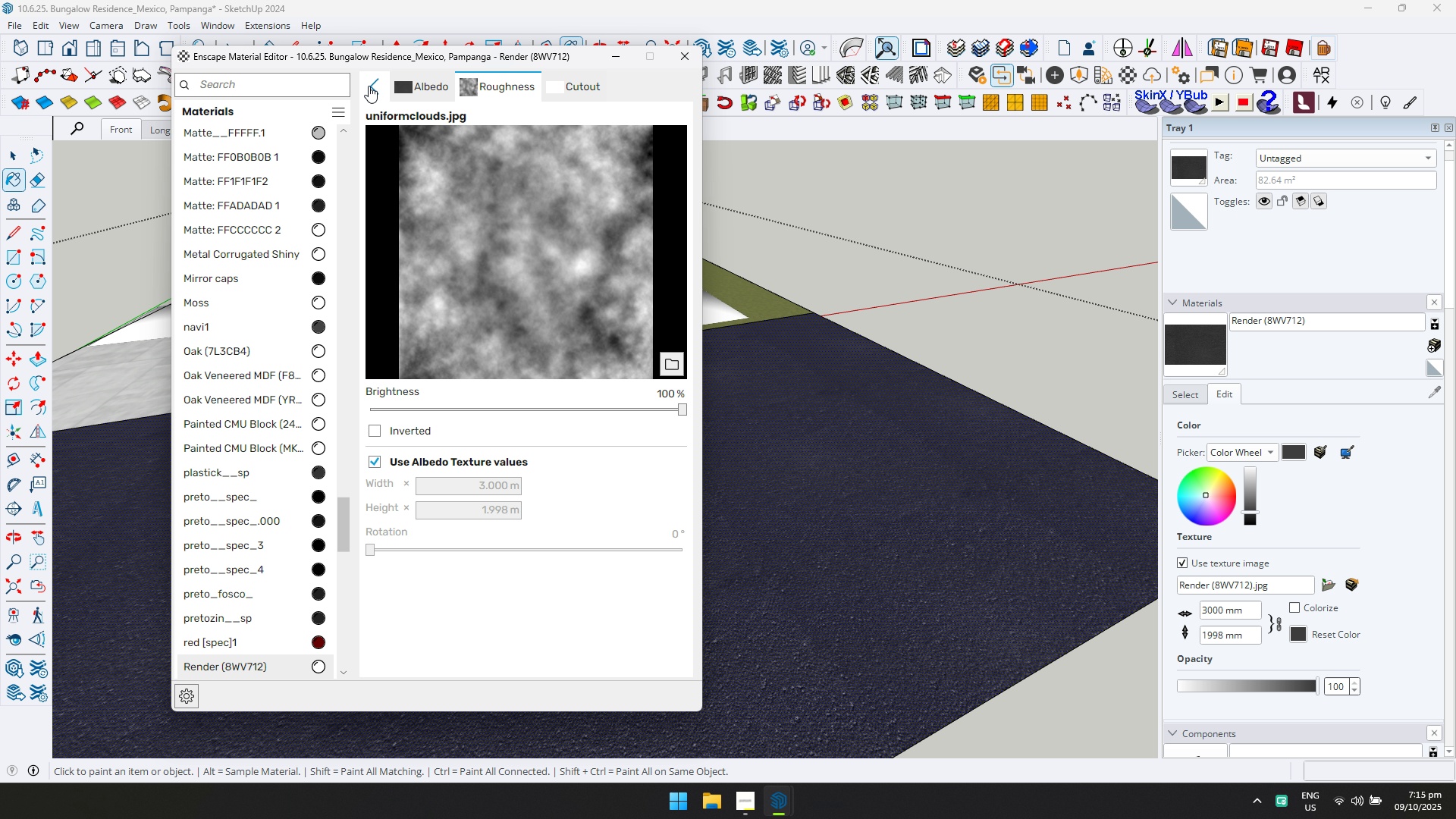 
left_click([370, 83])
 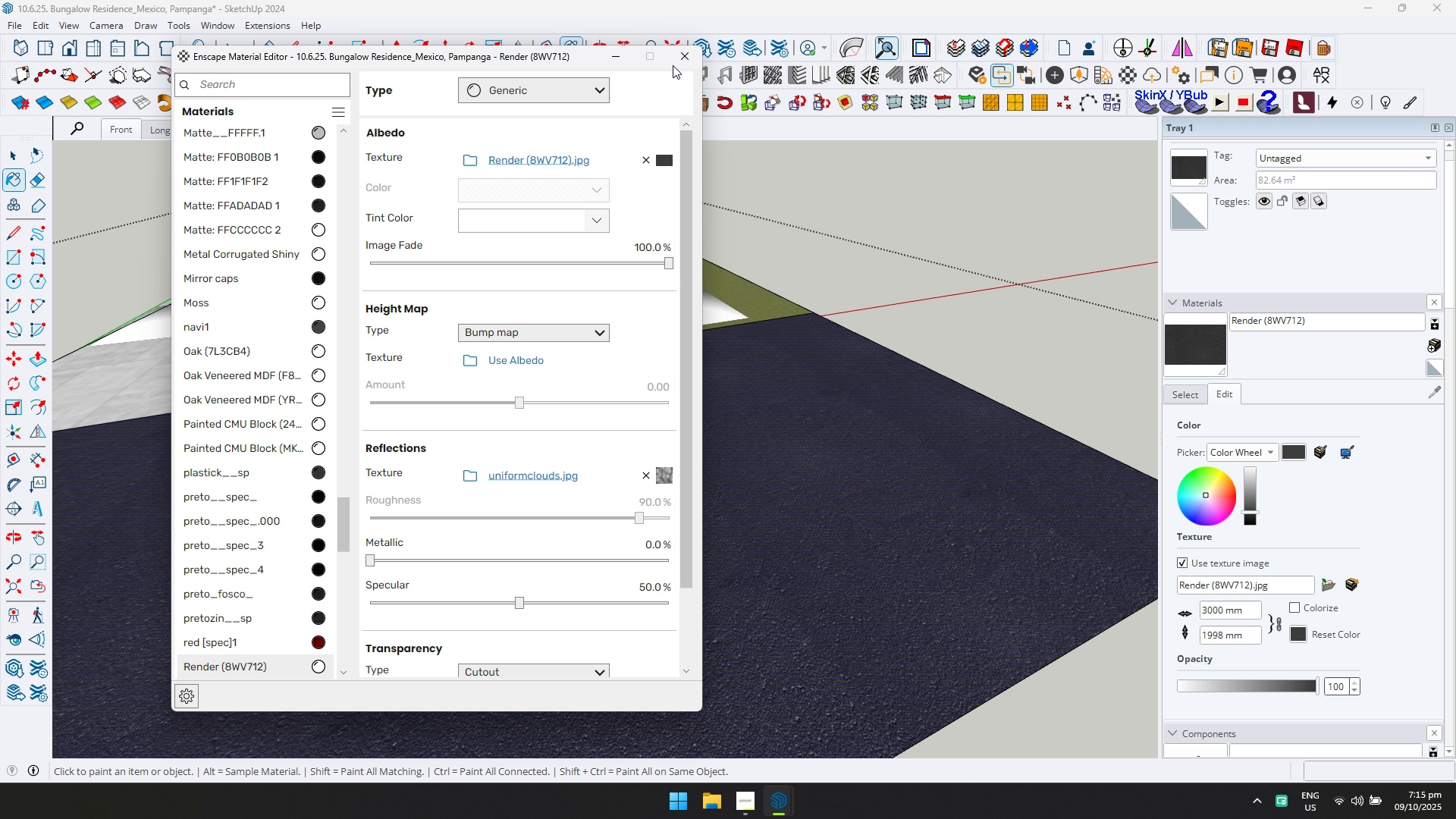 
left_click([677, 54])